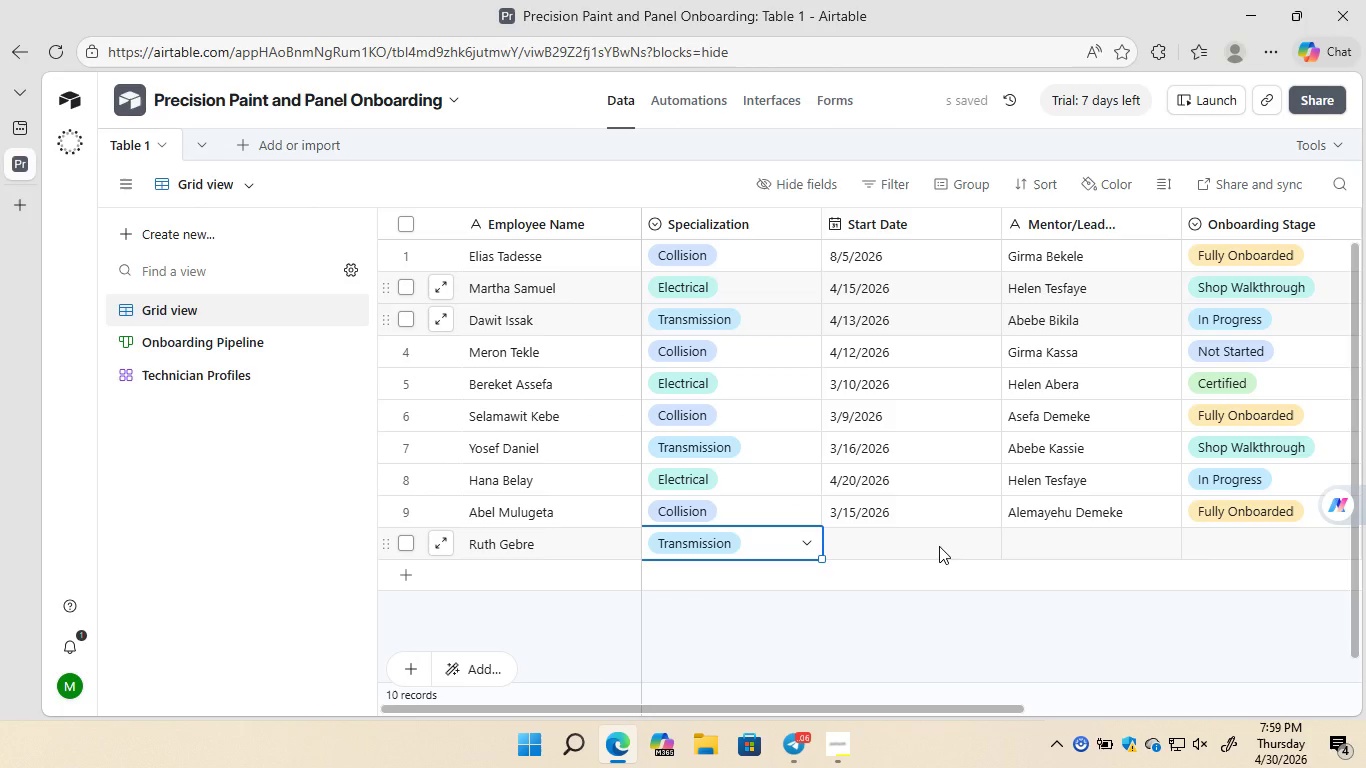 
double_click([939, 546])
 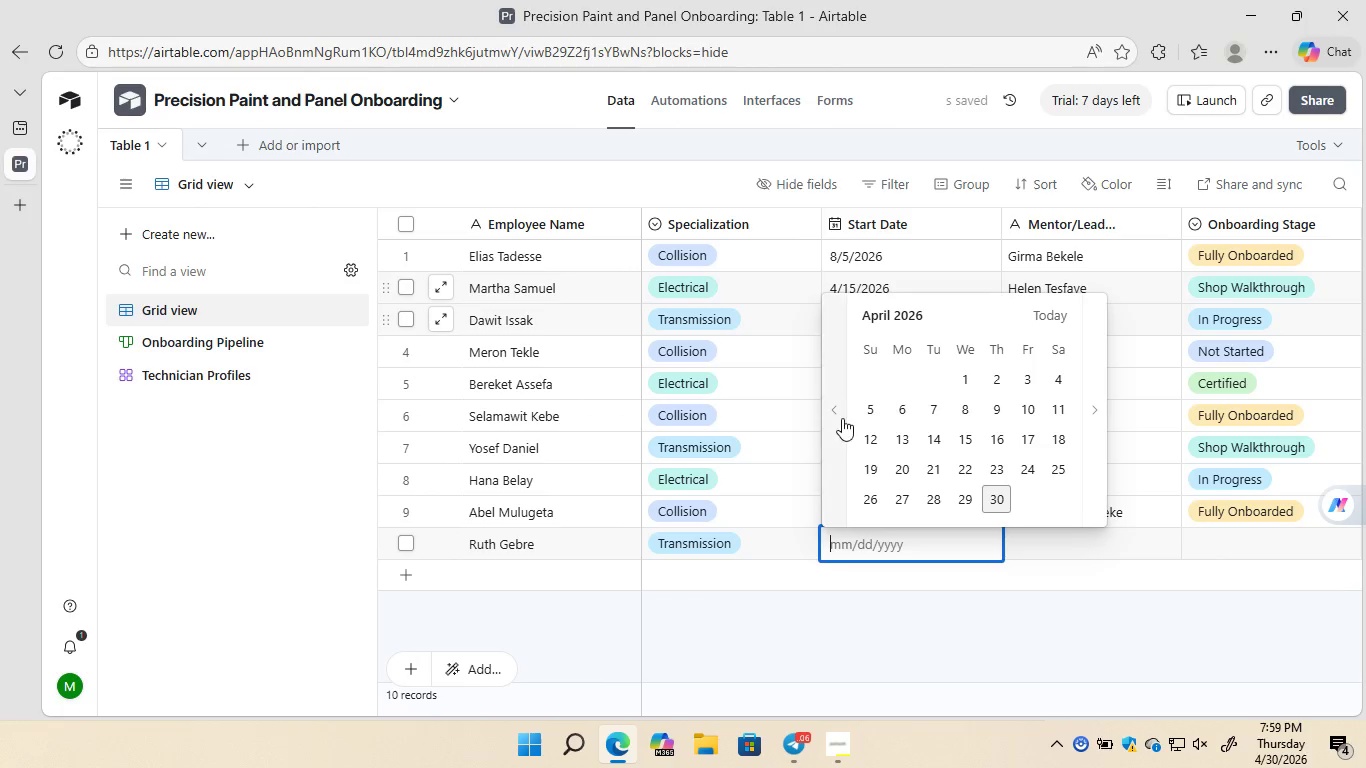 
left_click([840, 414])
 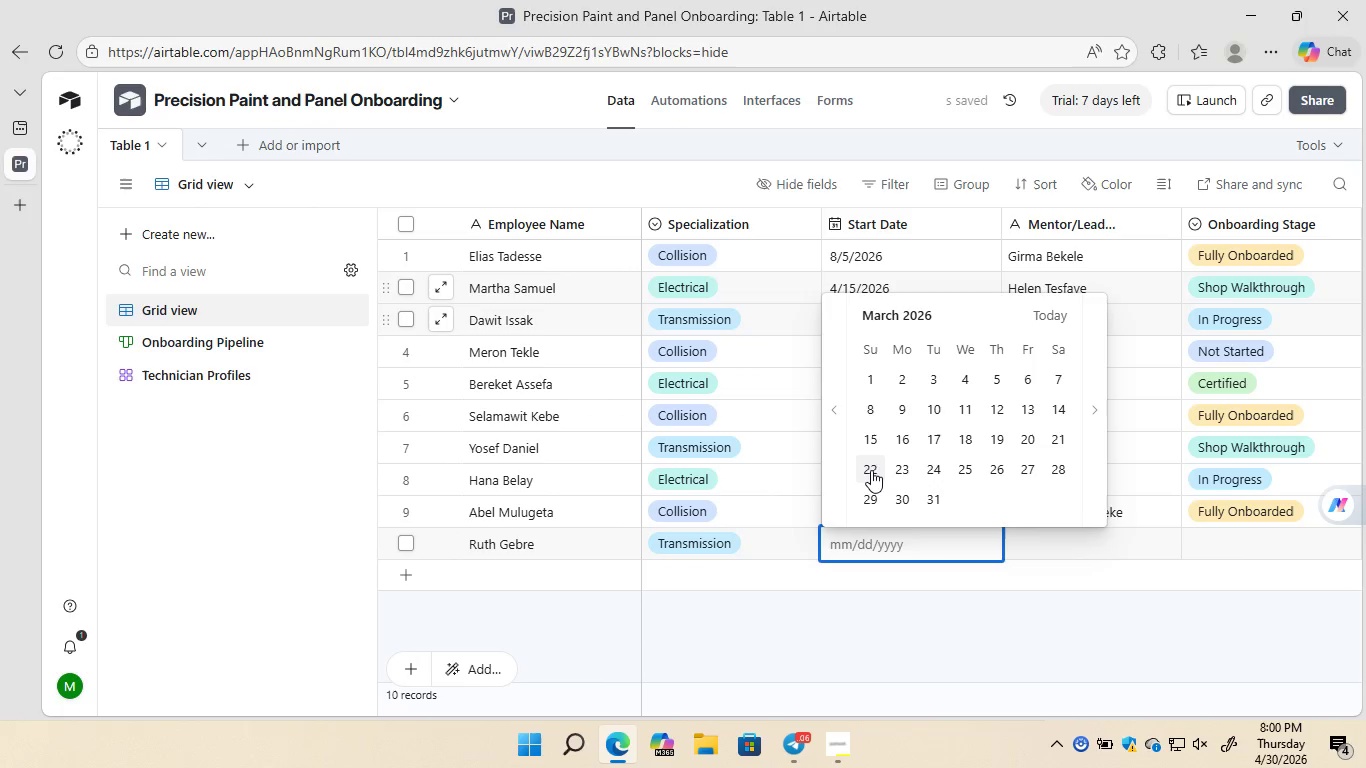 
left_click([871, 470])
 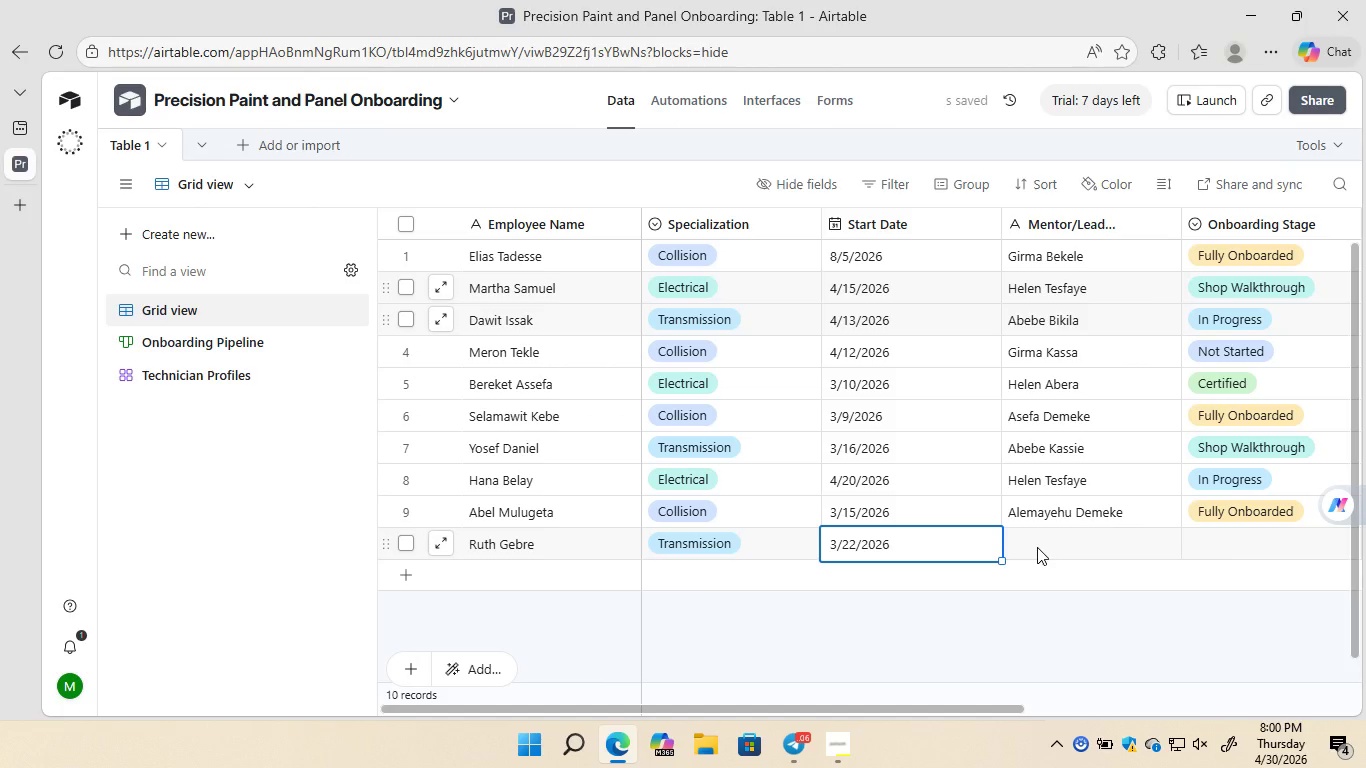 
wait(5.3)
 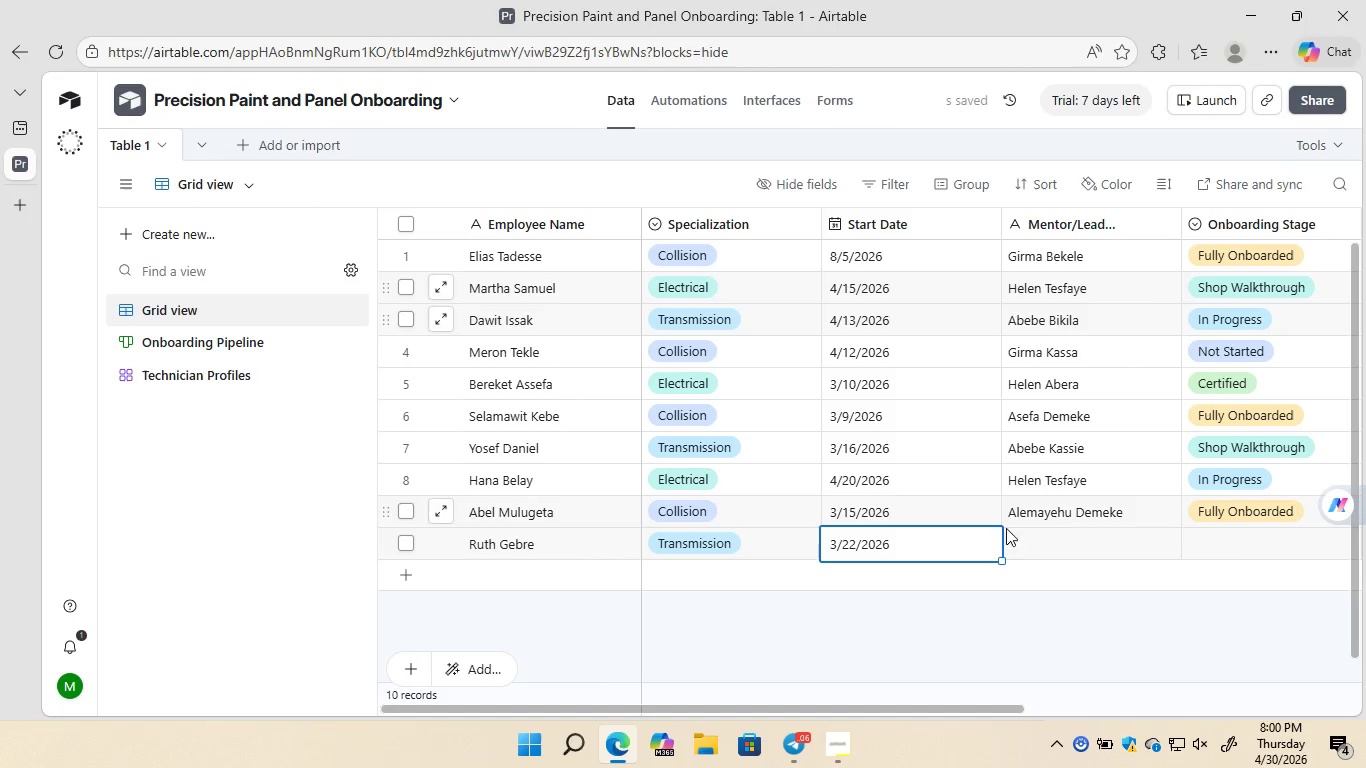 
double_click([1037, 547])
 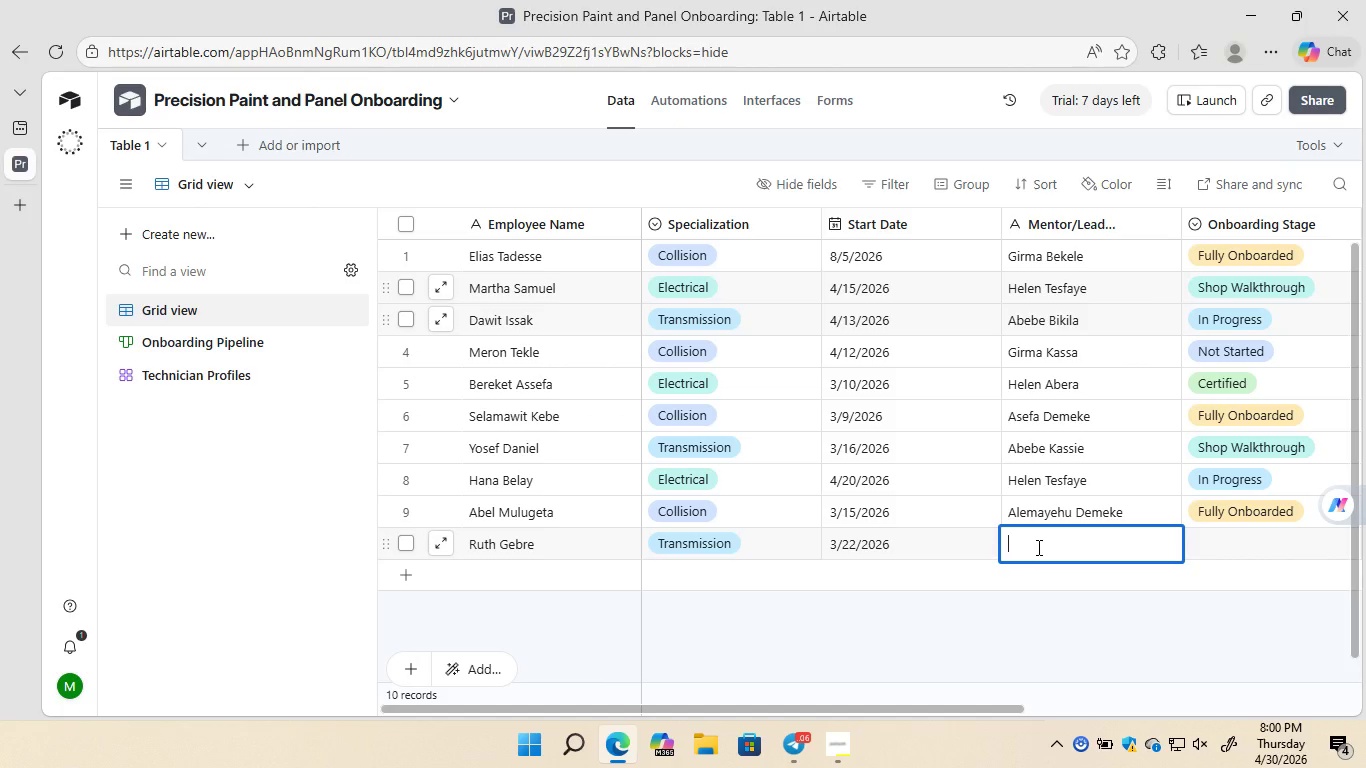 
type(abebe Bekila)
 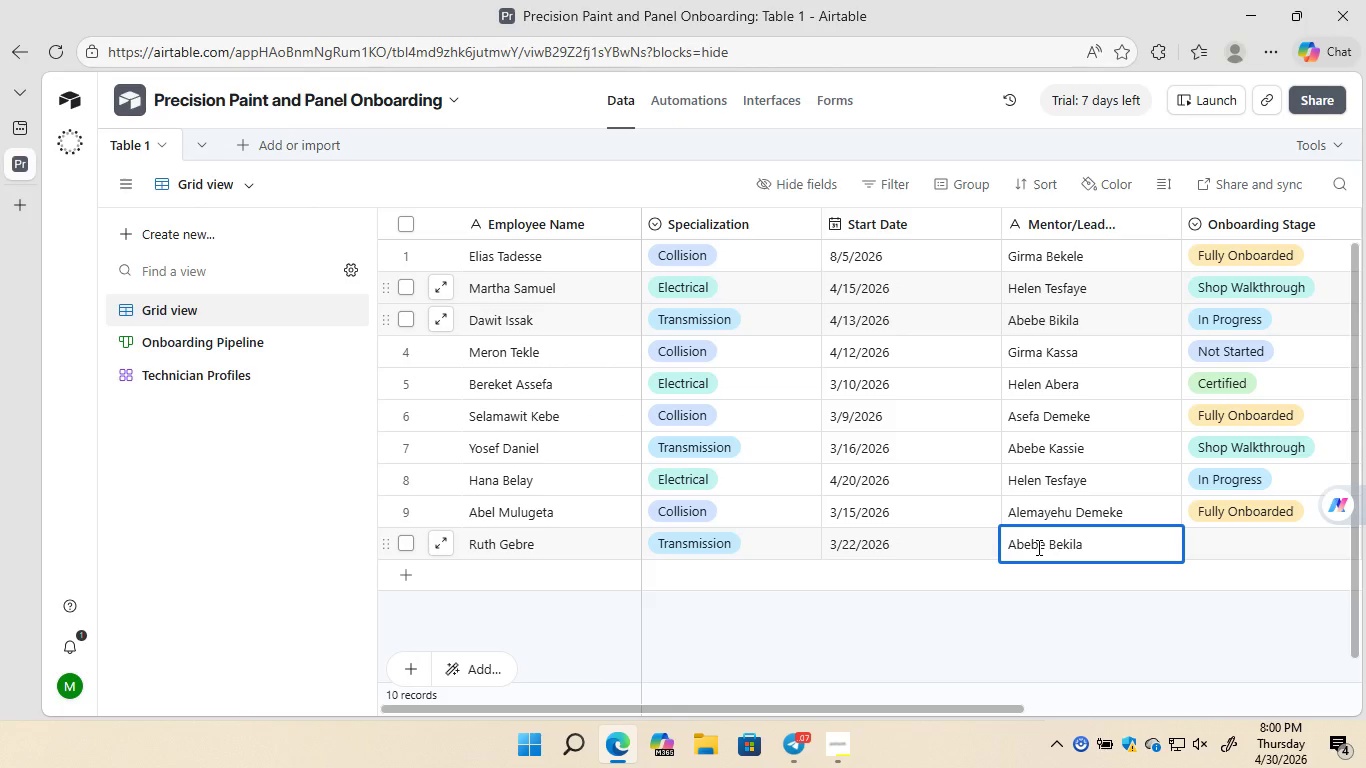 
wait(6.47)
 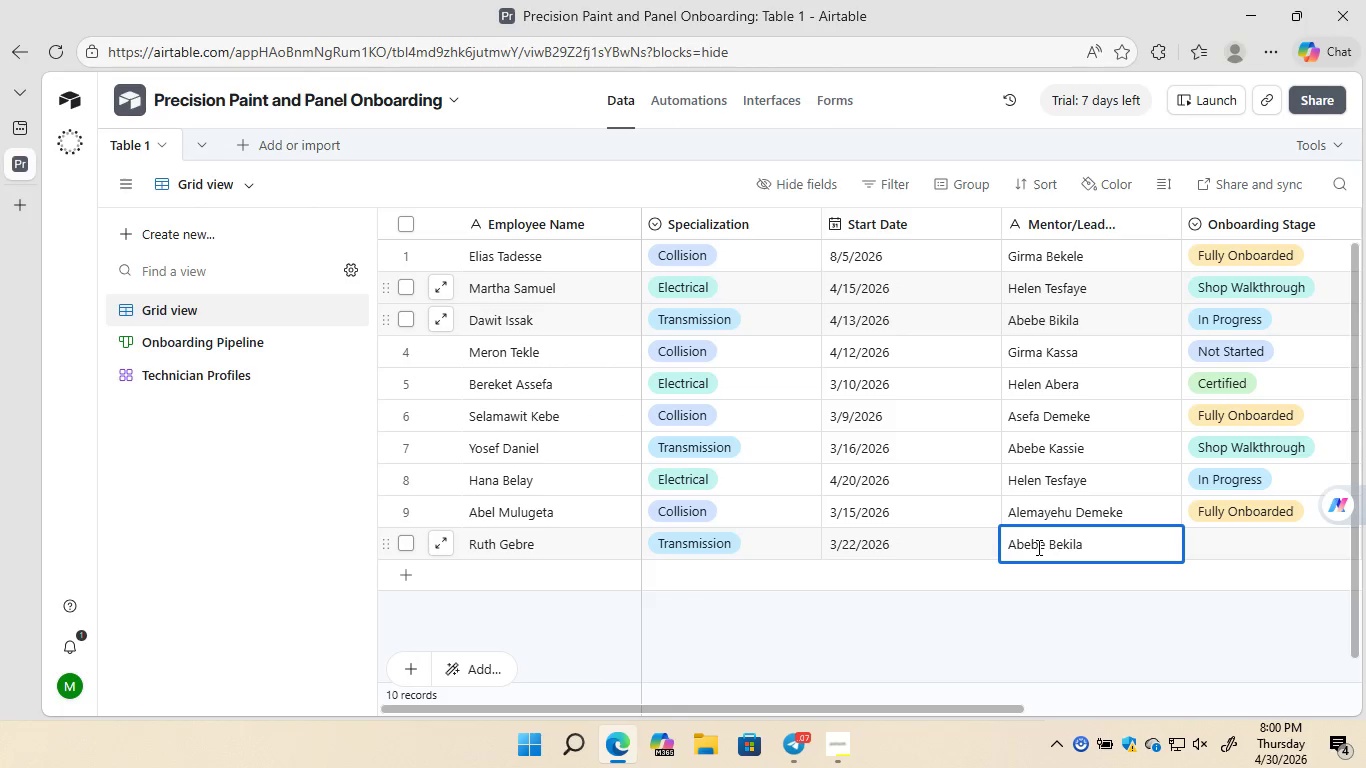 
double_click([1260, 556])
 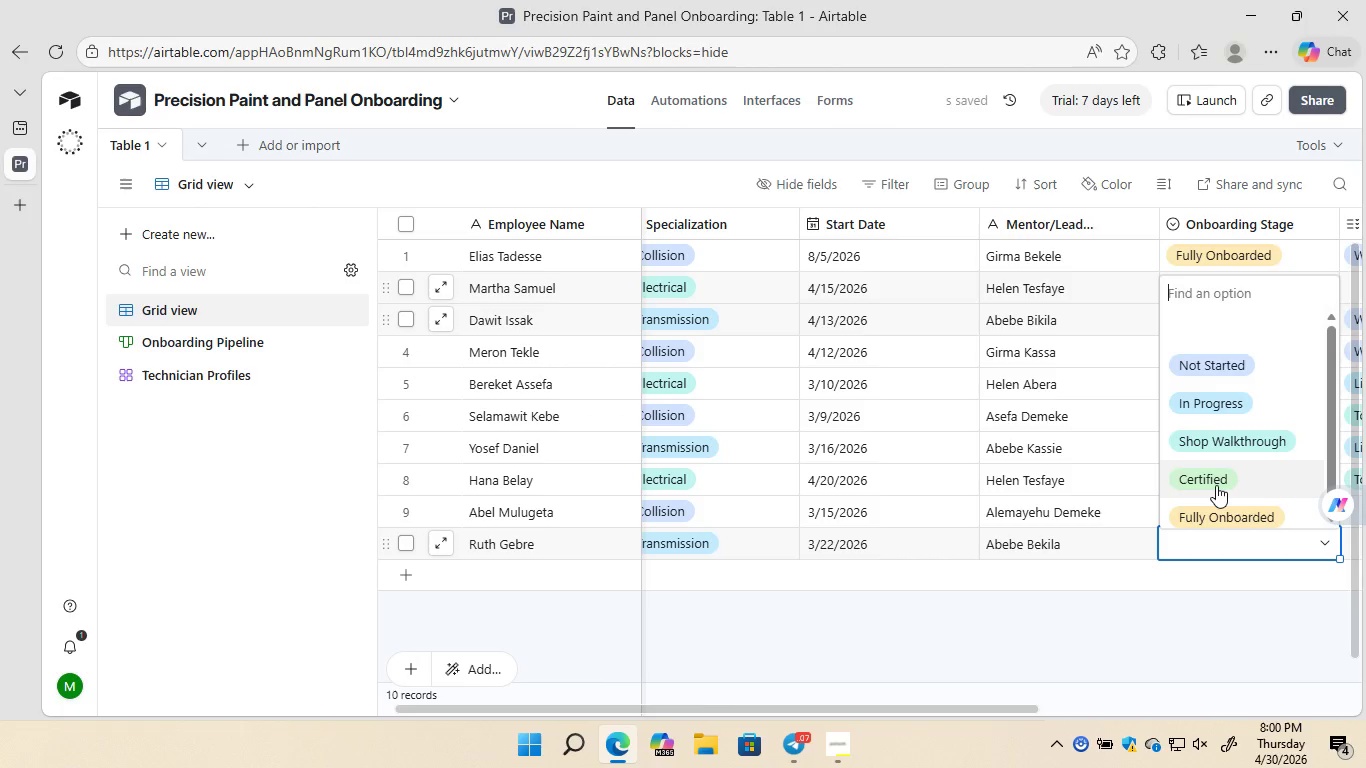 
left_click([1216, 485])
 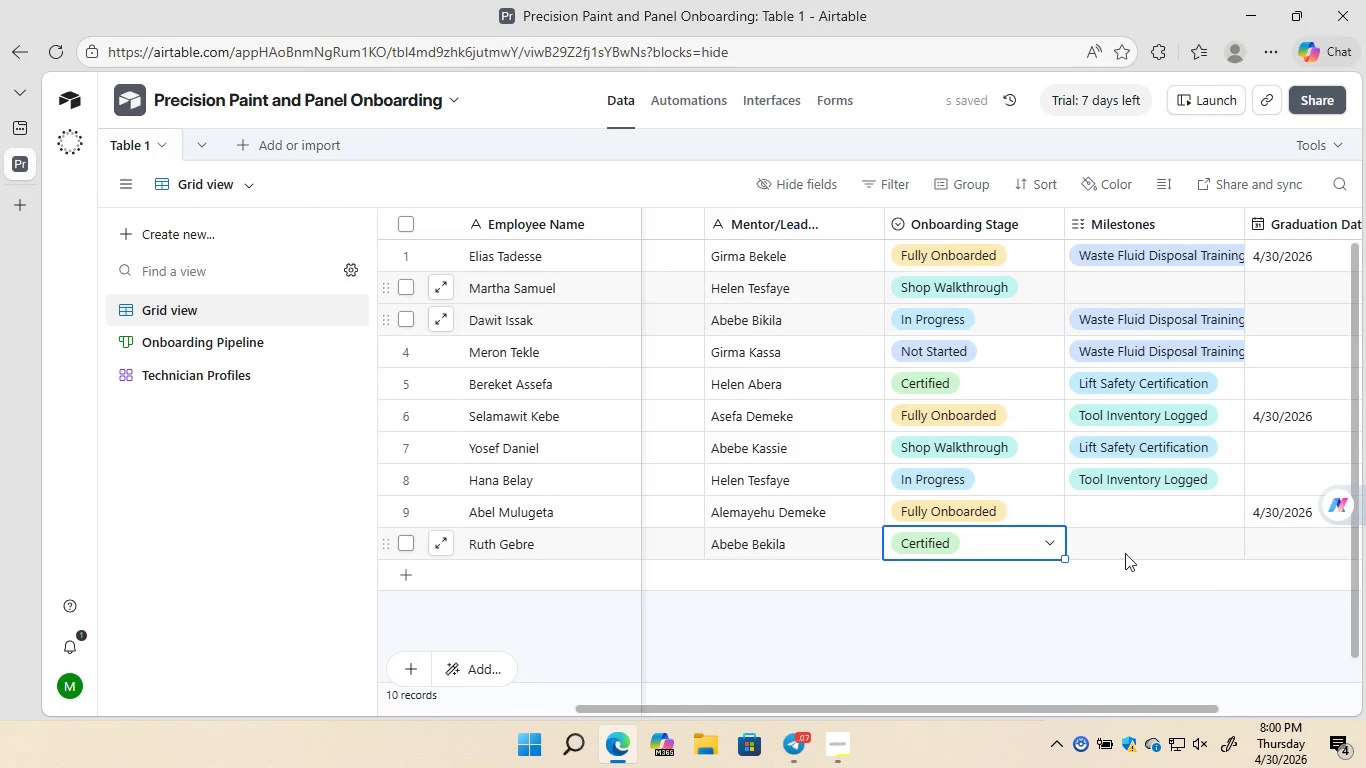 
left_click([1085, 536])
 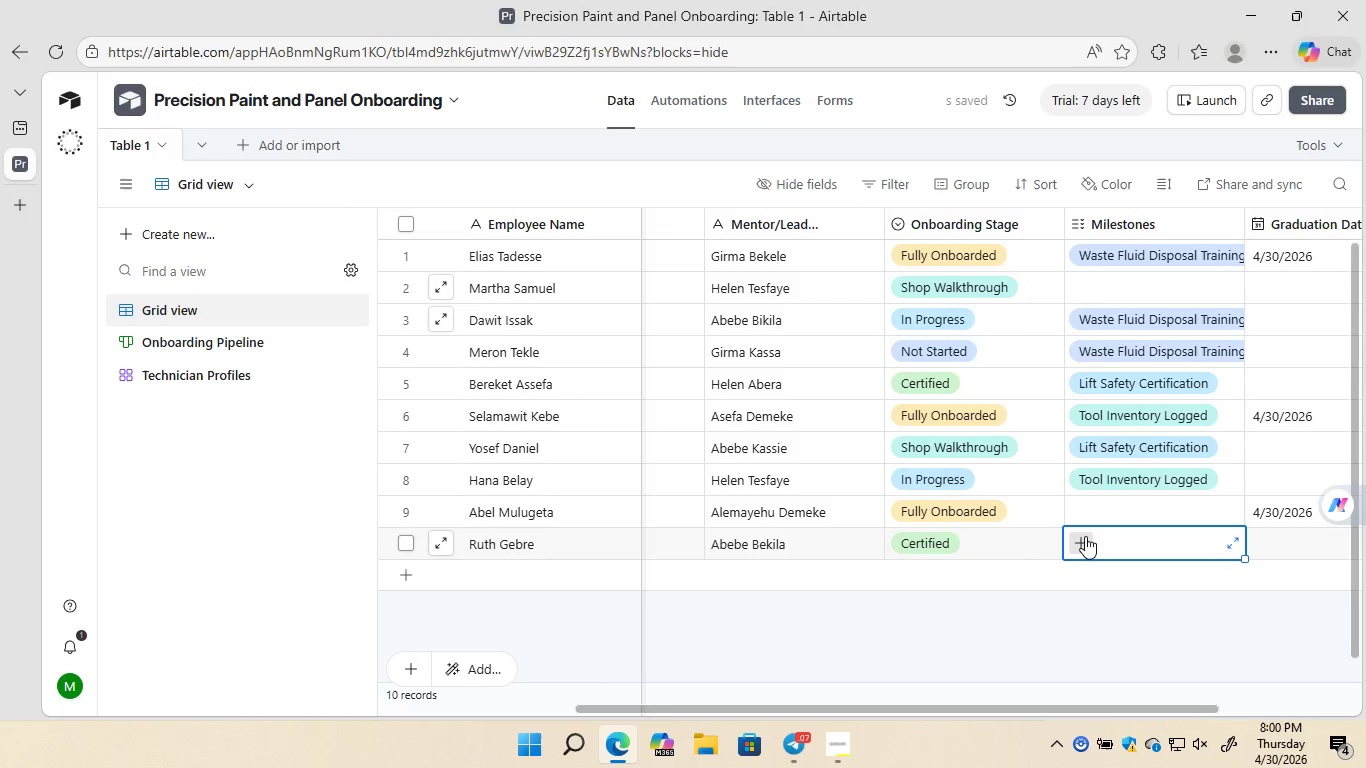 
left_click([1085, 536])
 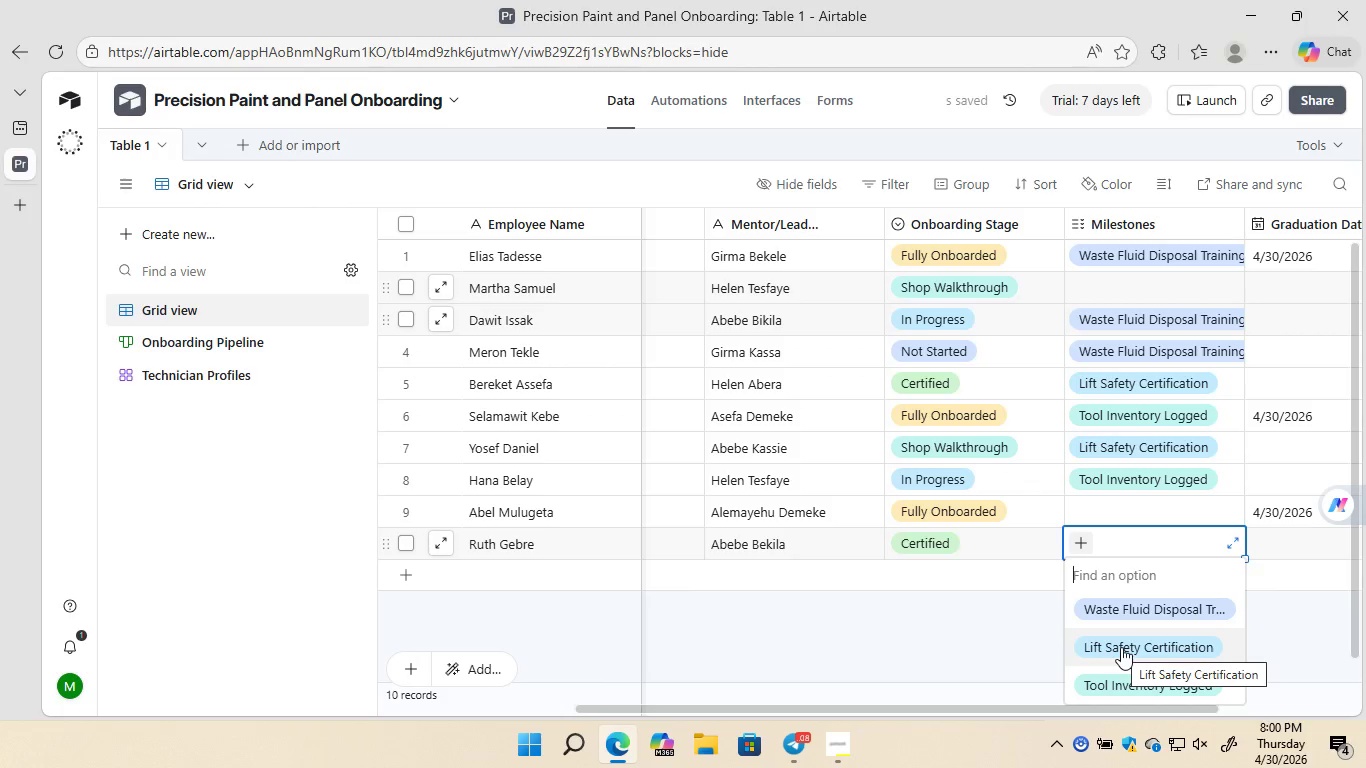 
left_click([1121, 647])
 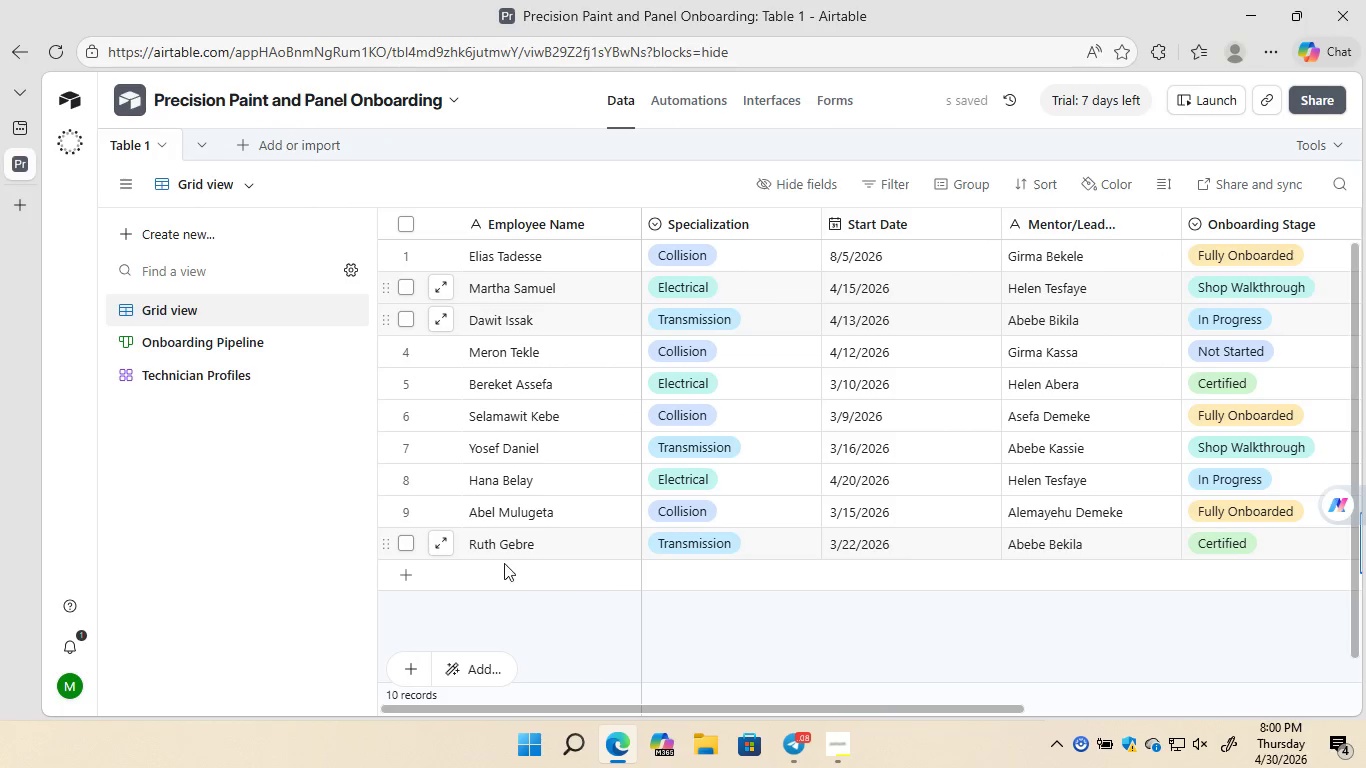 
left_click([481, 575])
 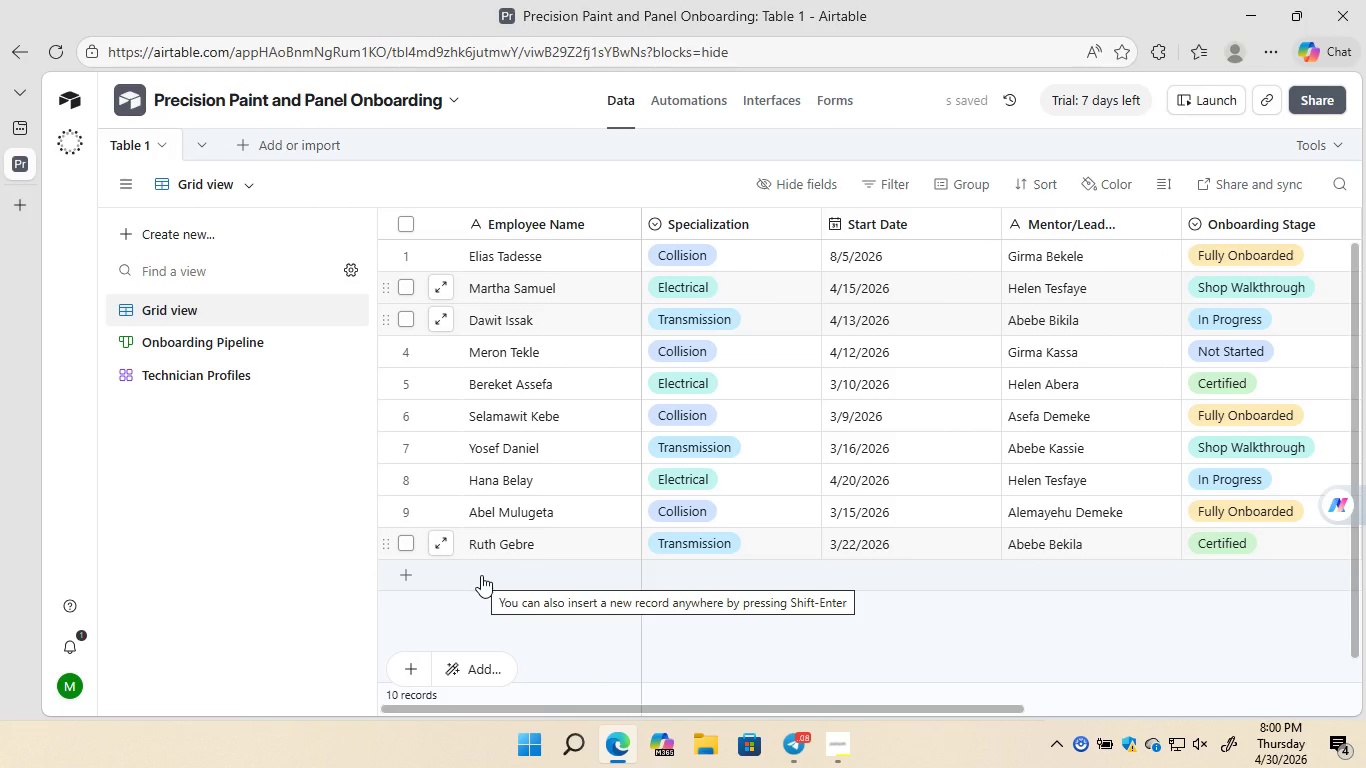 
left_click([481, 575])
 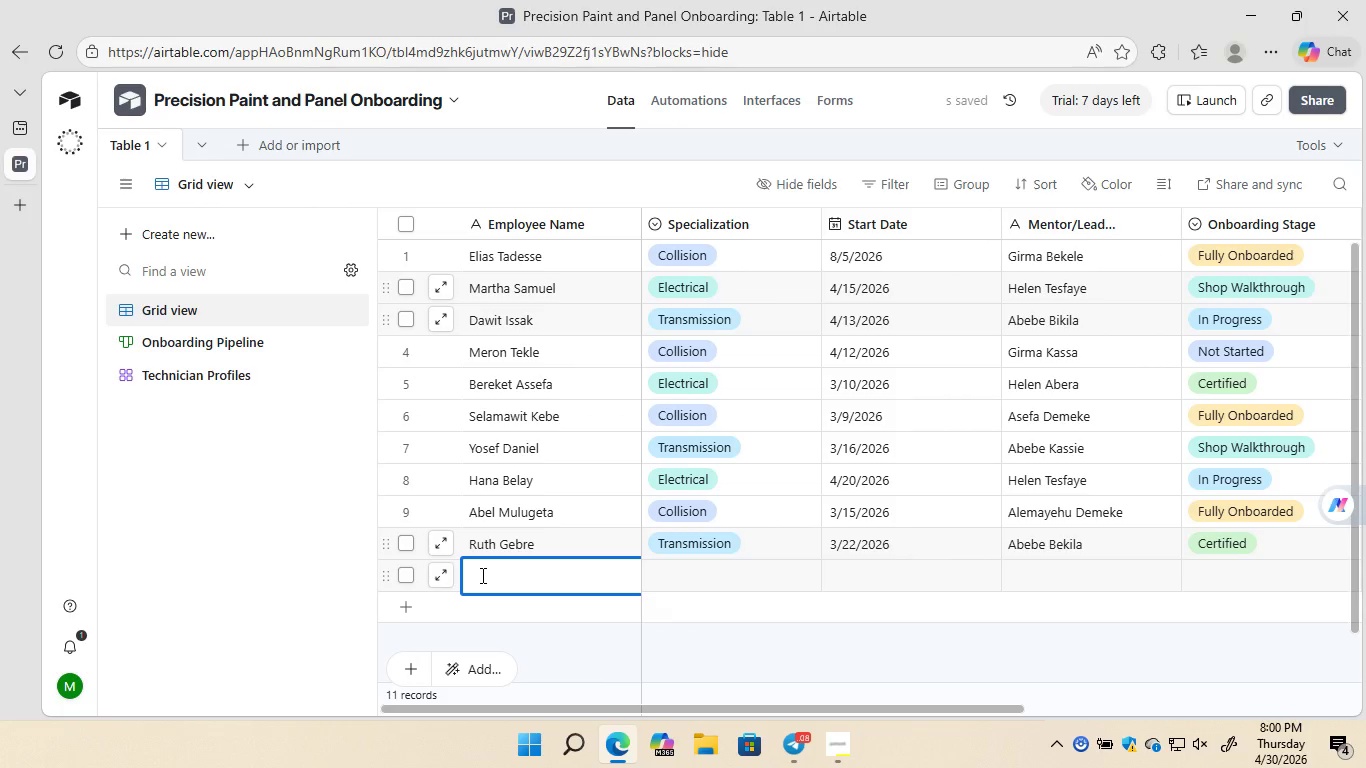 
type(Solomon Teka)
 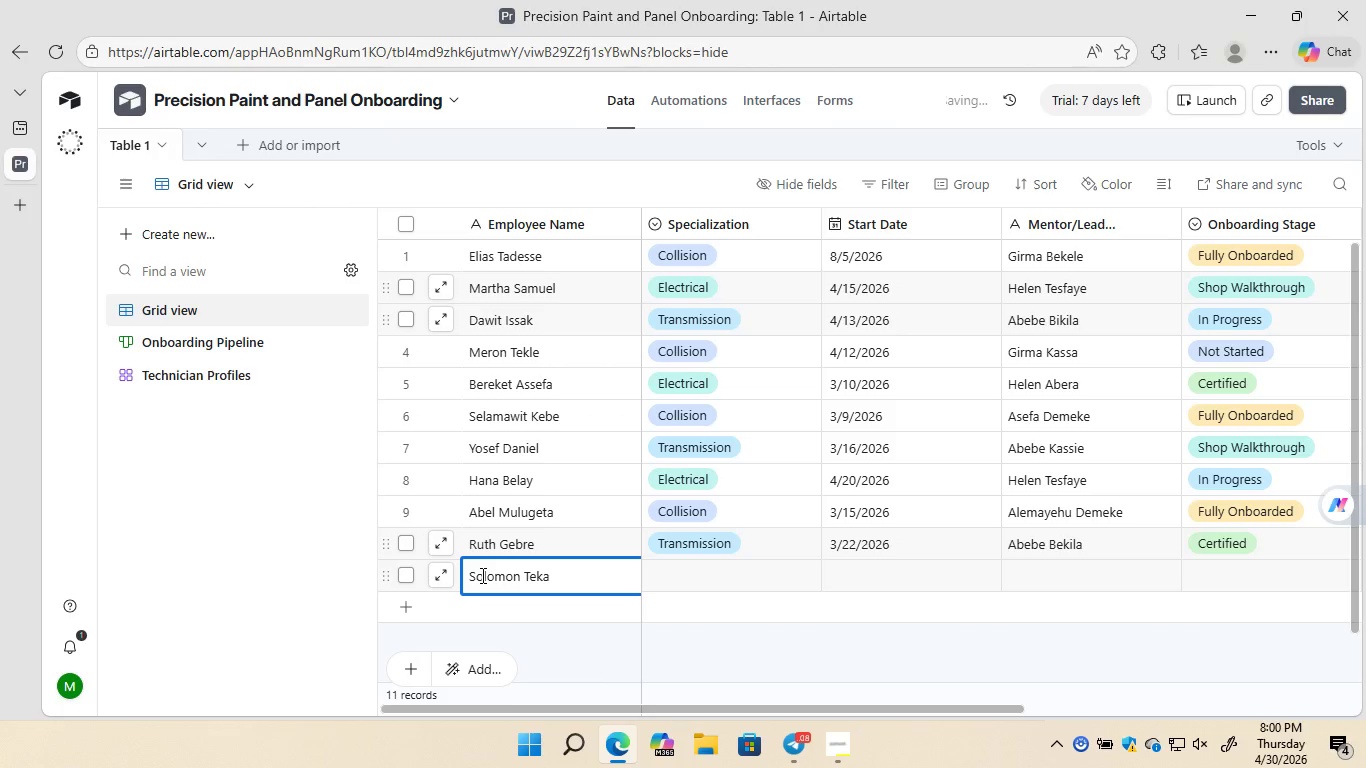 
double_click([746, 575])
 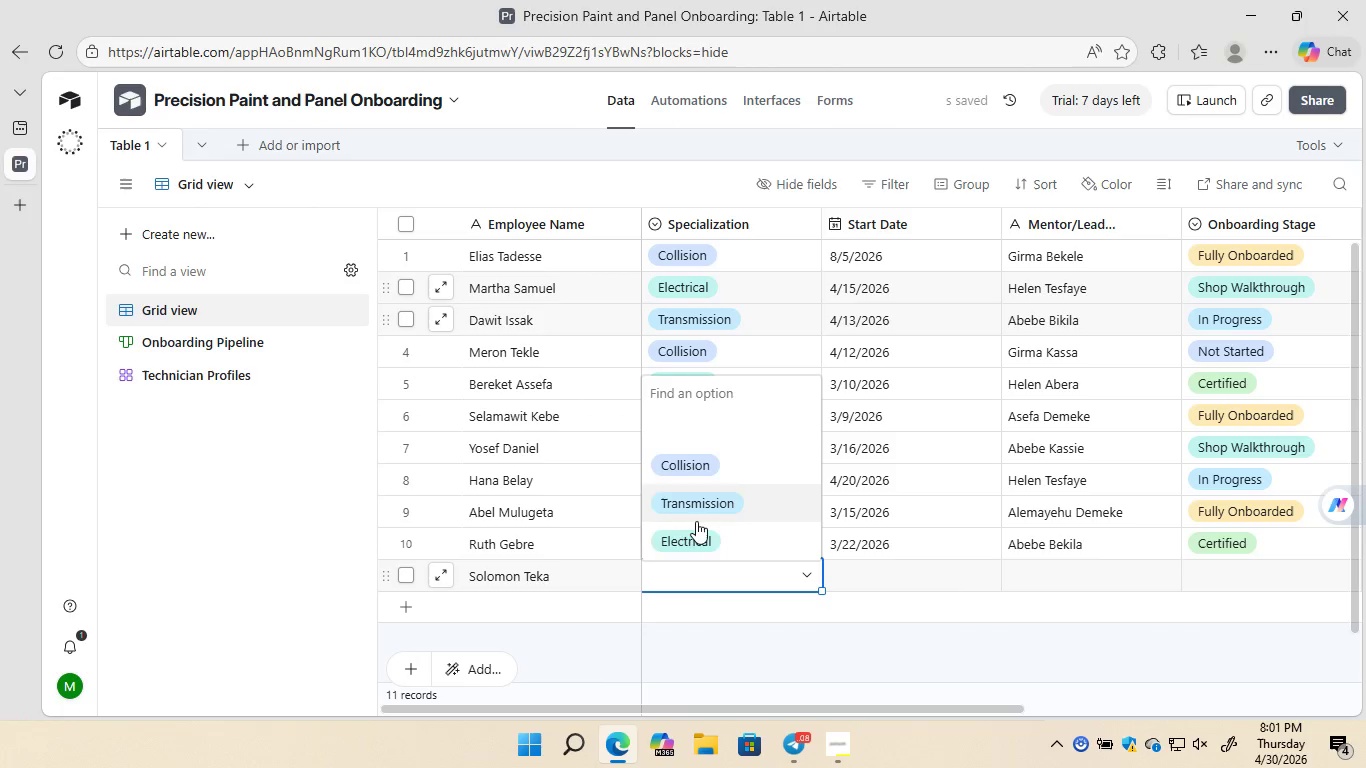 
left_click([701, 538])
 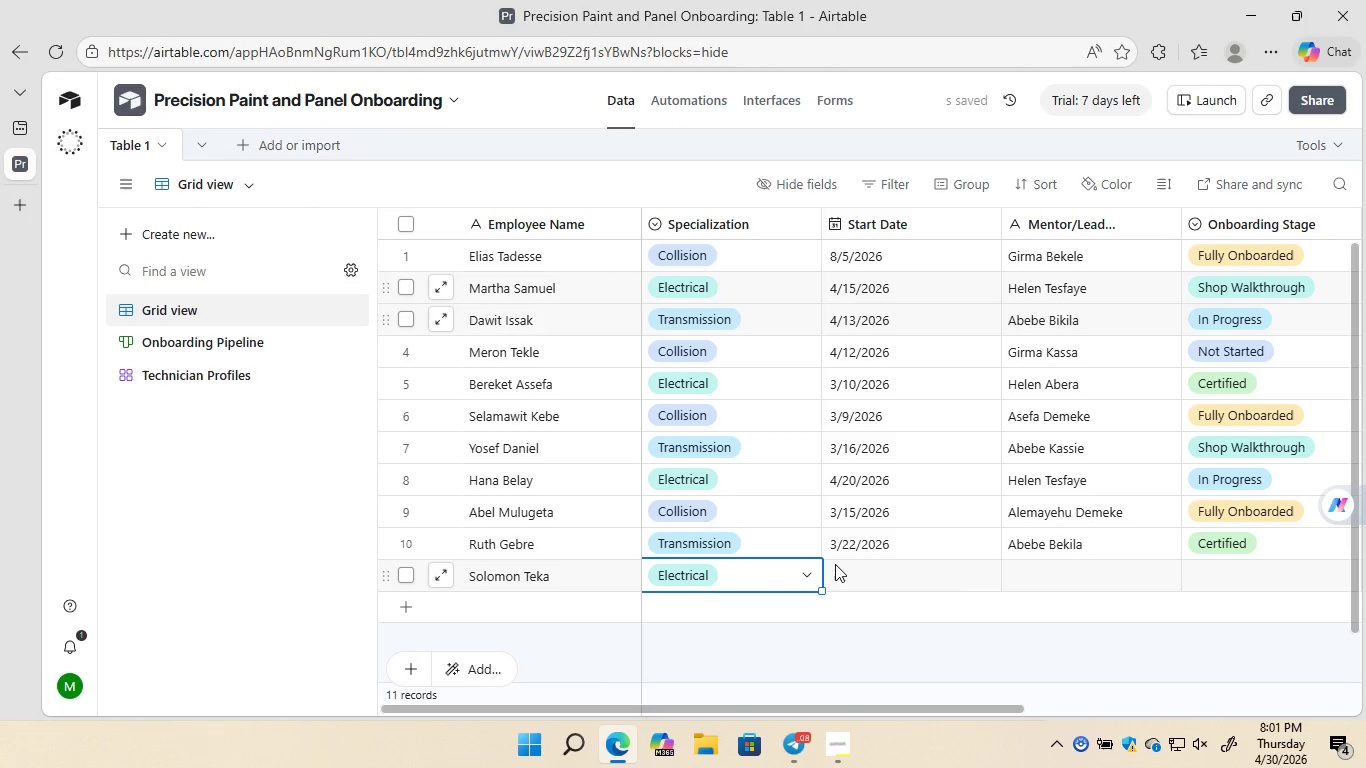 
left_click([859, 569])
 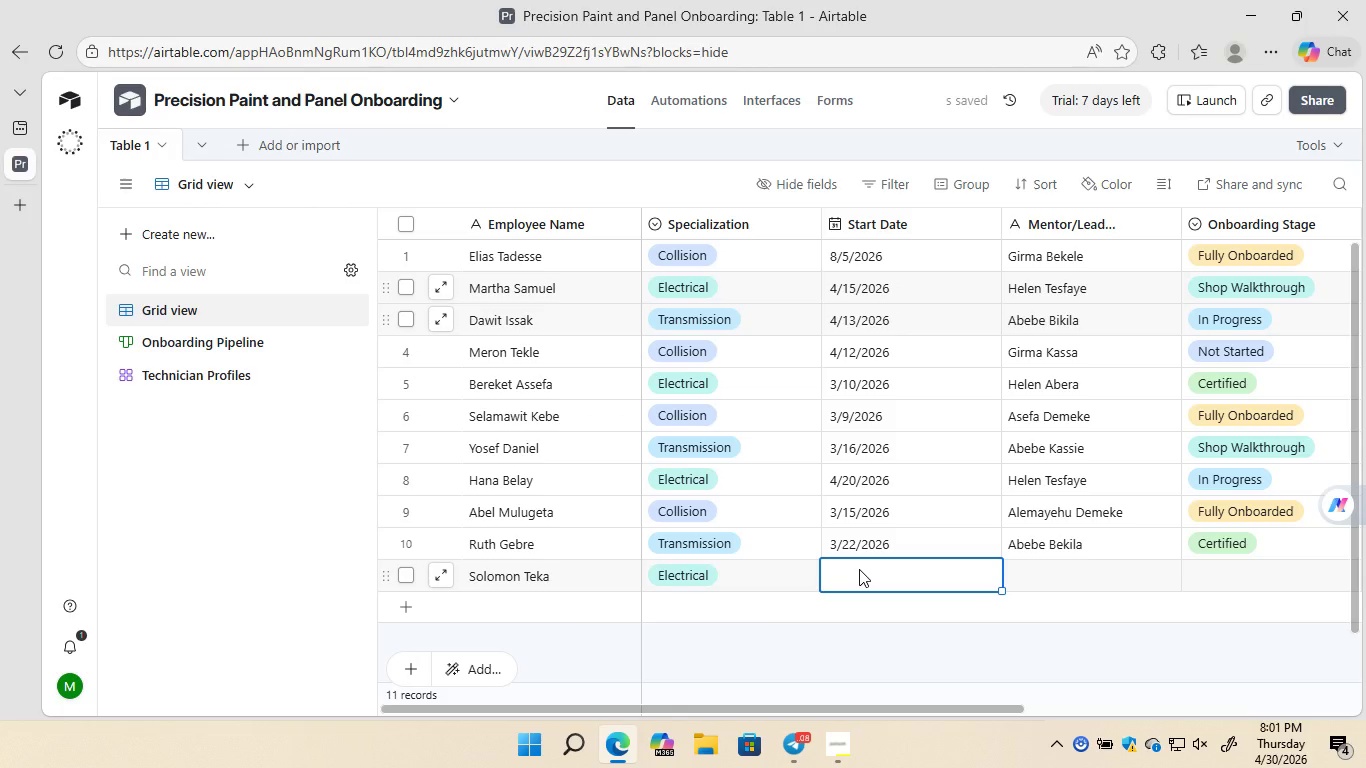 
left_click([859, 569])
 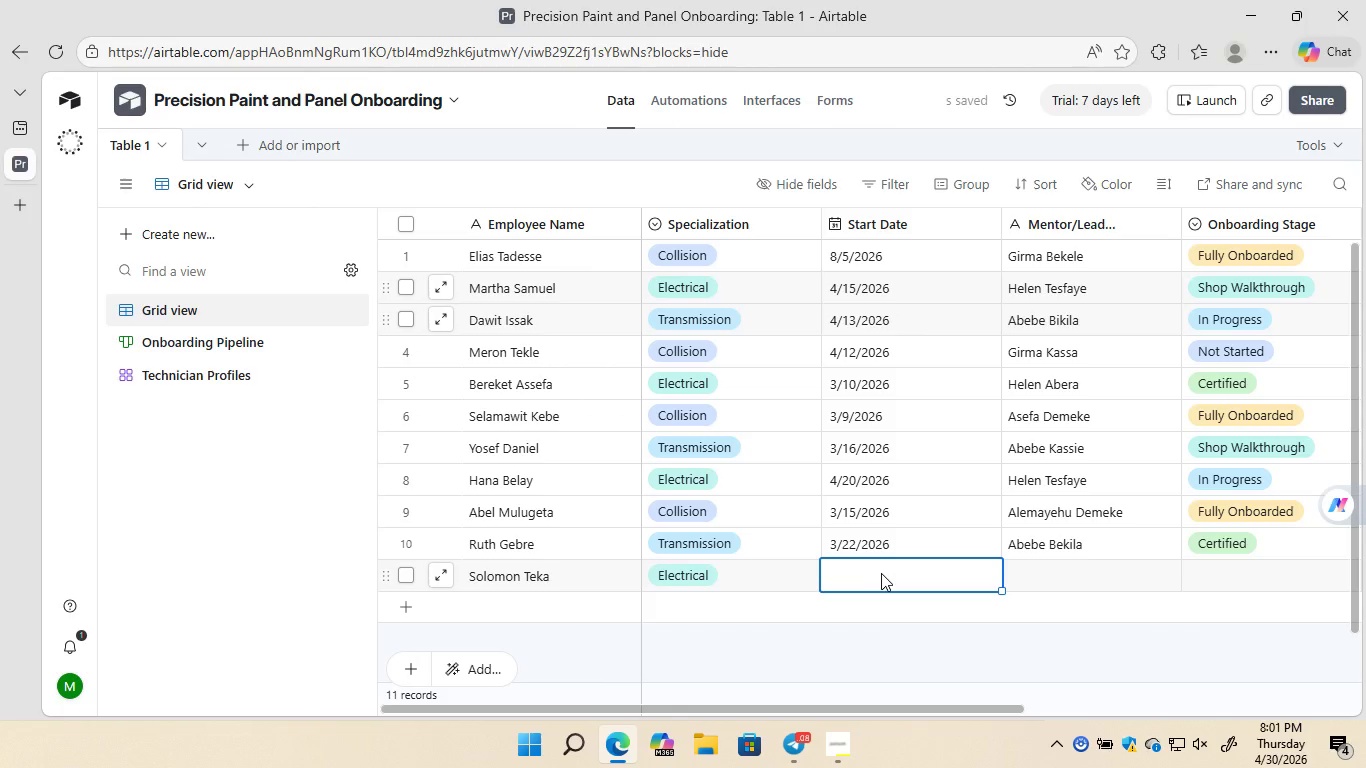 
double_click([881, 573])
 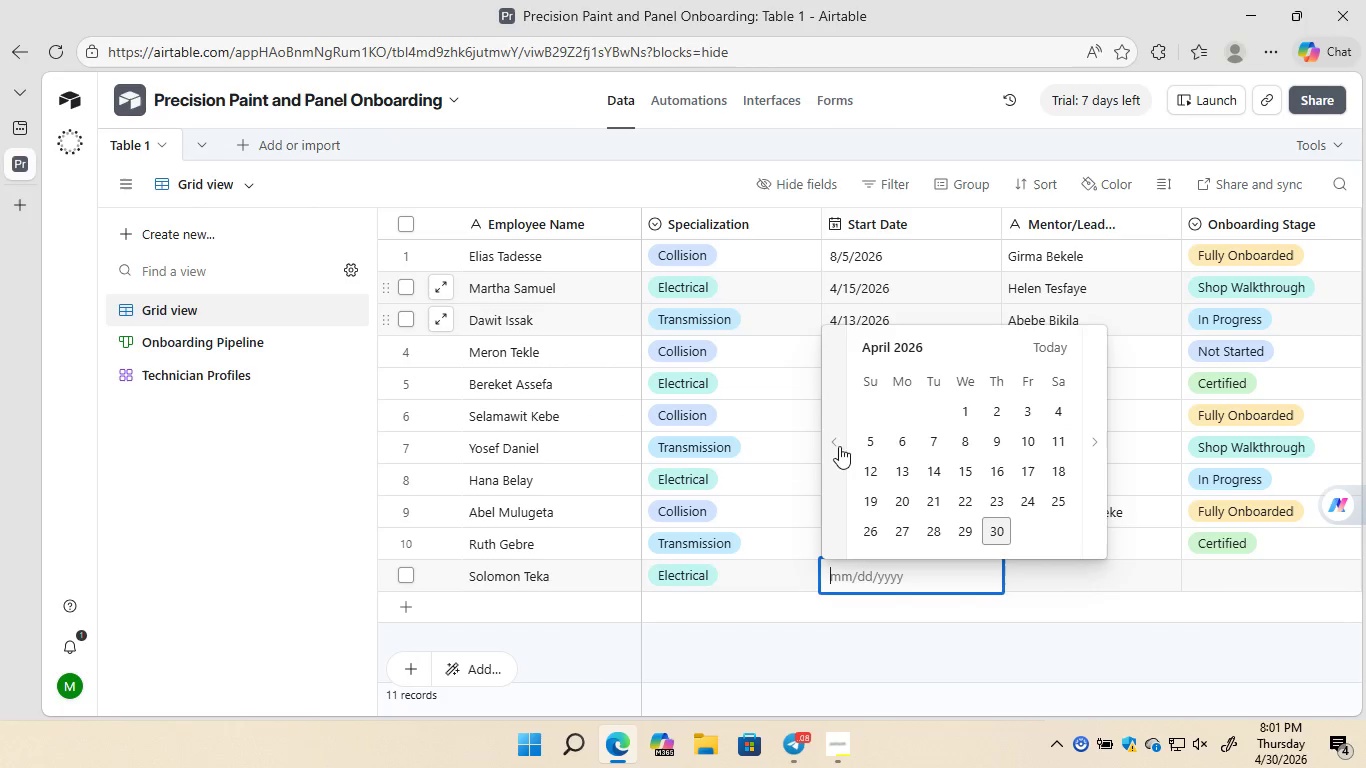 
left_click([834, 446])
 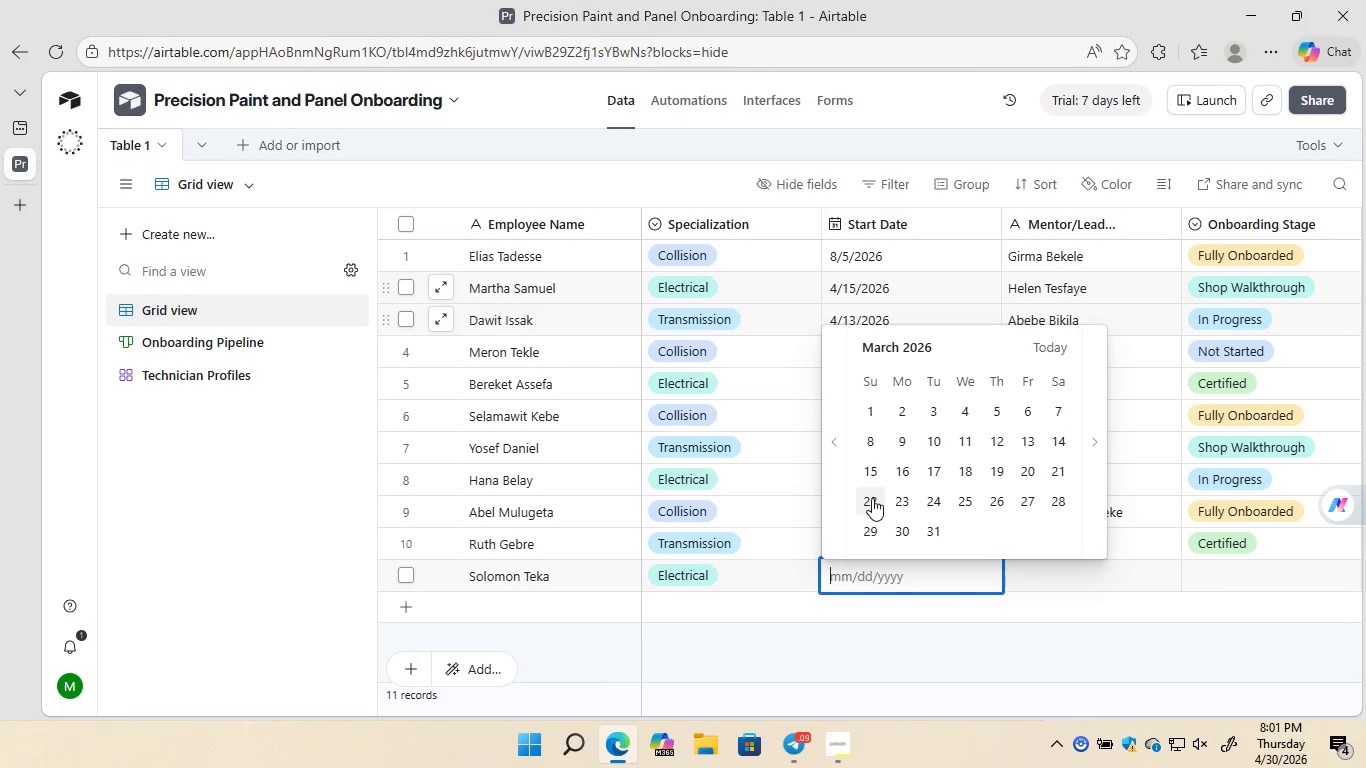 
left_click([871, 498])
 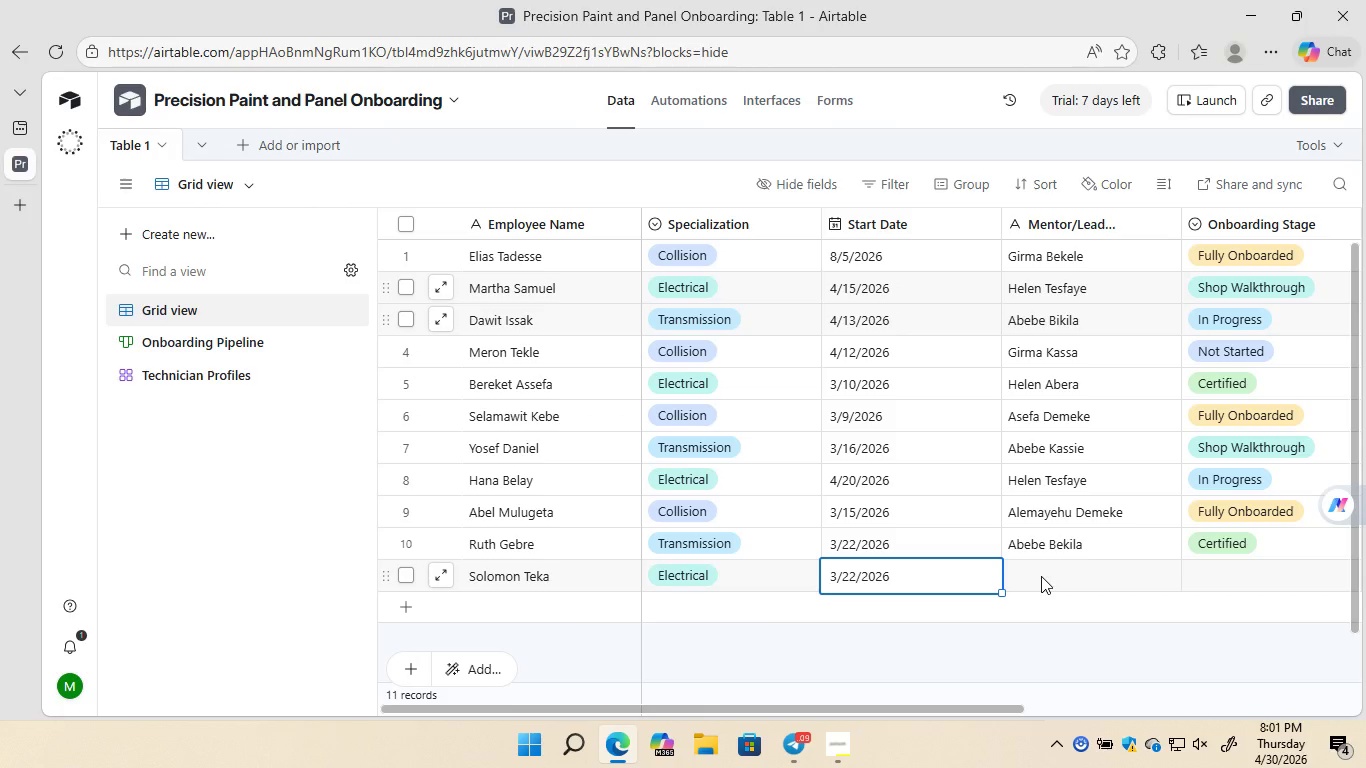 
wait(13.47)
 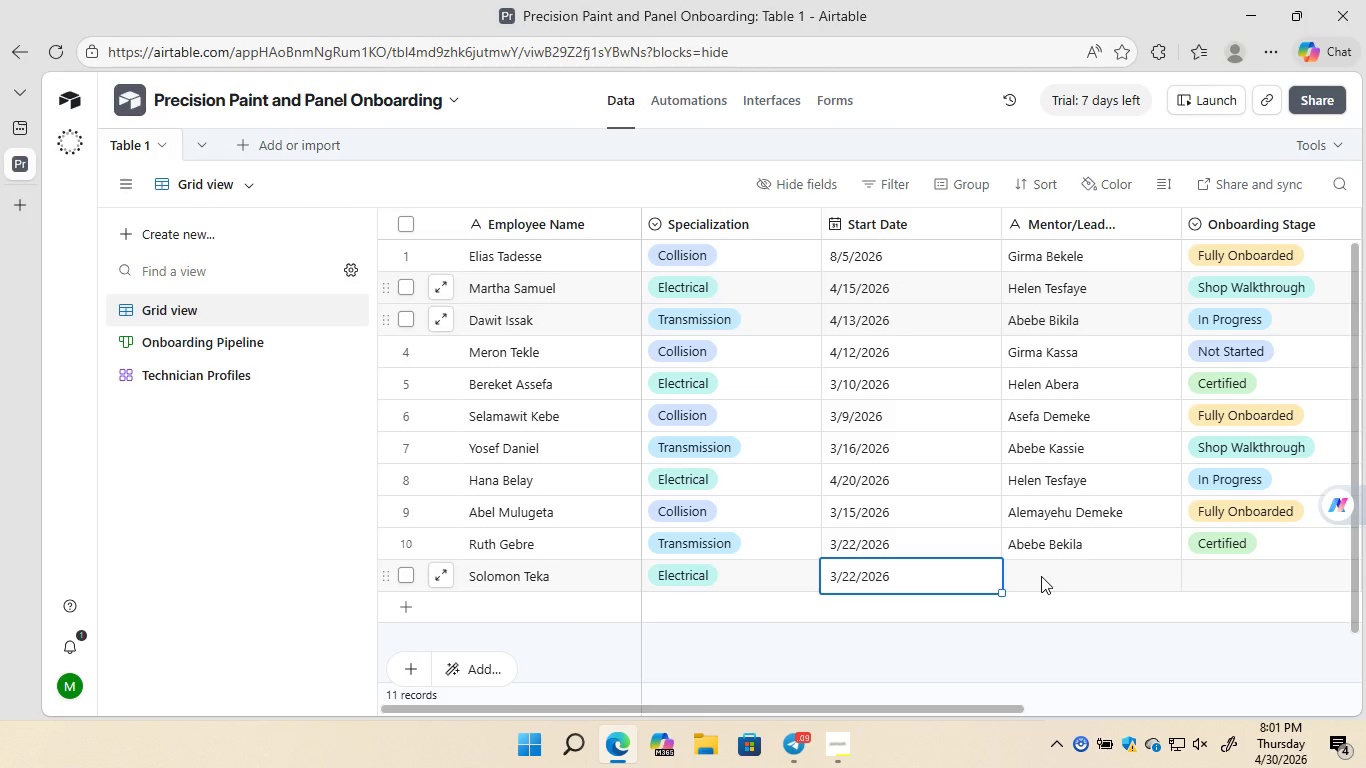 
double_click([1041, 576])
 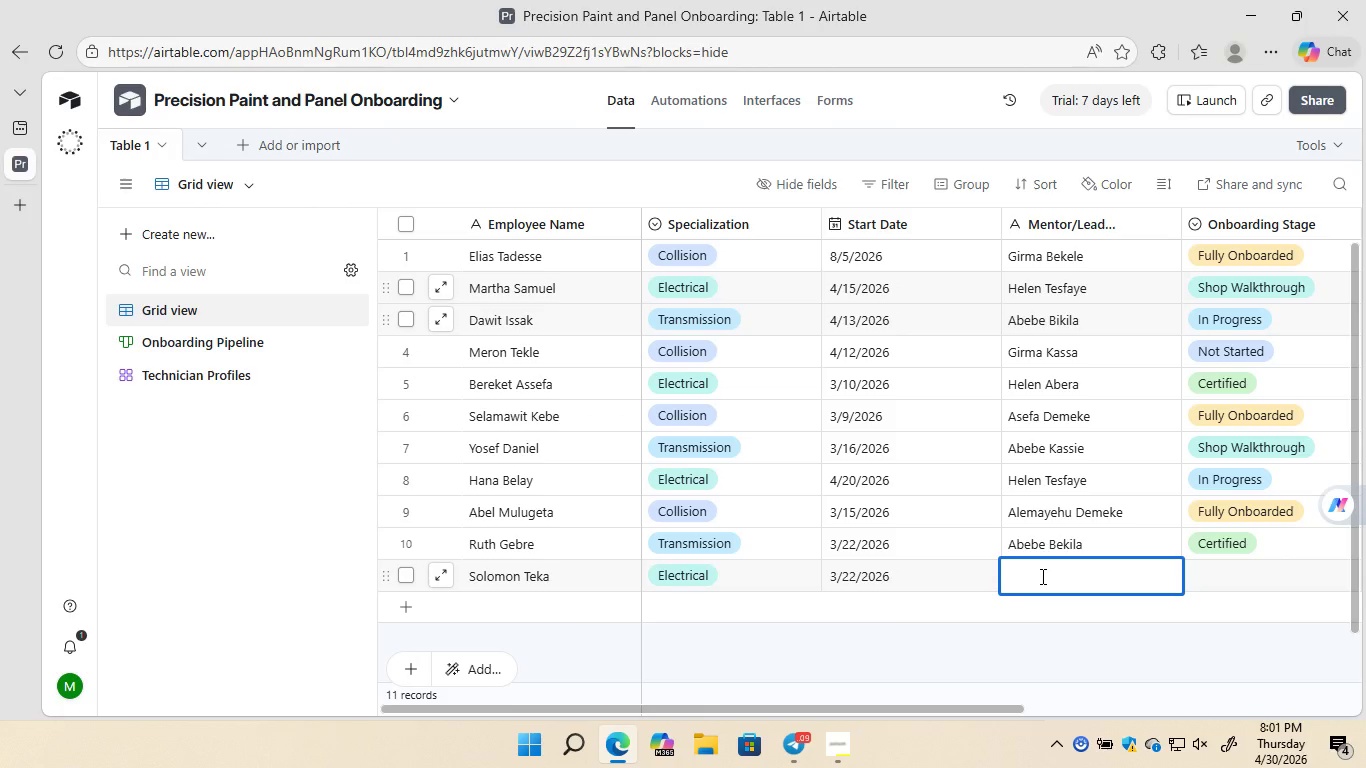 
type(Helen Birhe)
 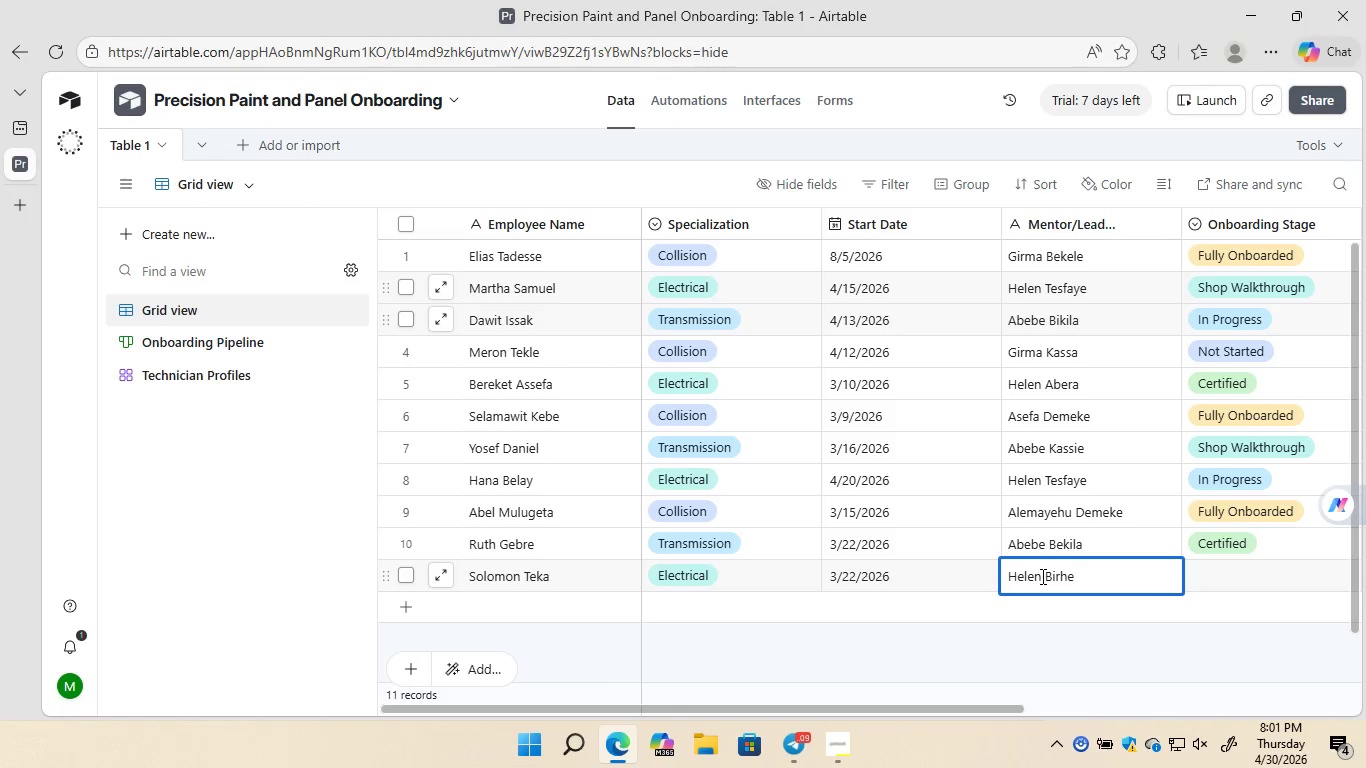 
double_click([1235, 585])
 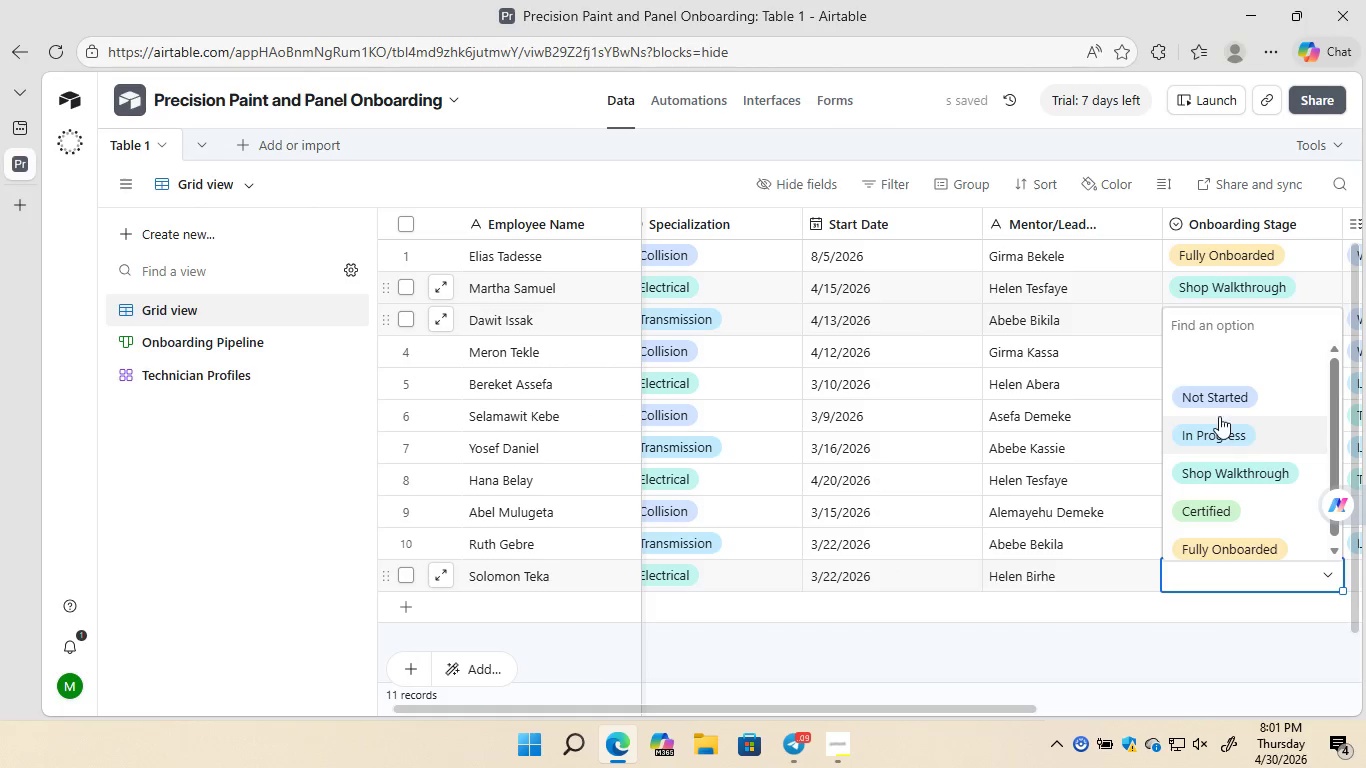 
left_click([1219, 400])
 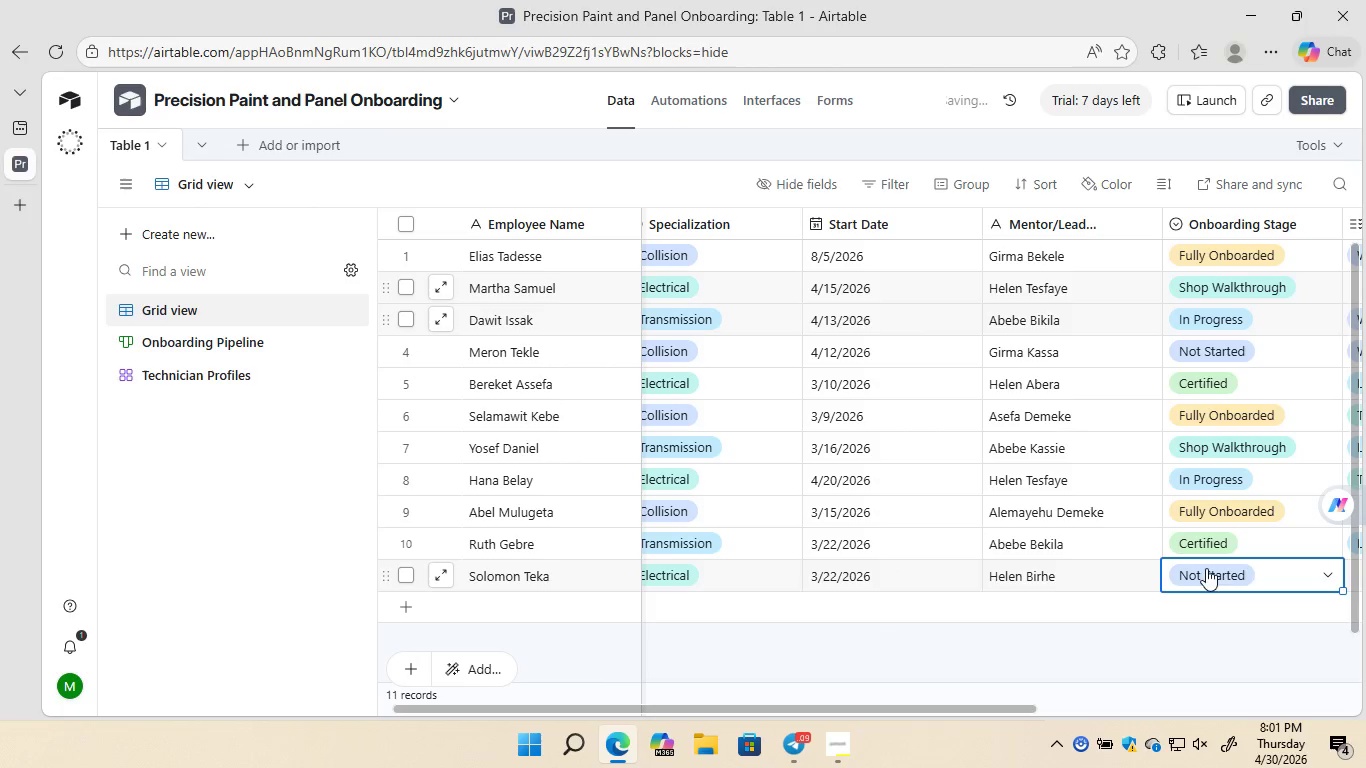 
mouse_move([1186, 597])
 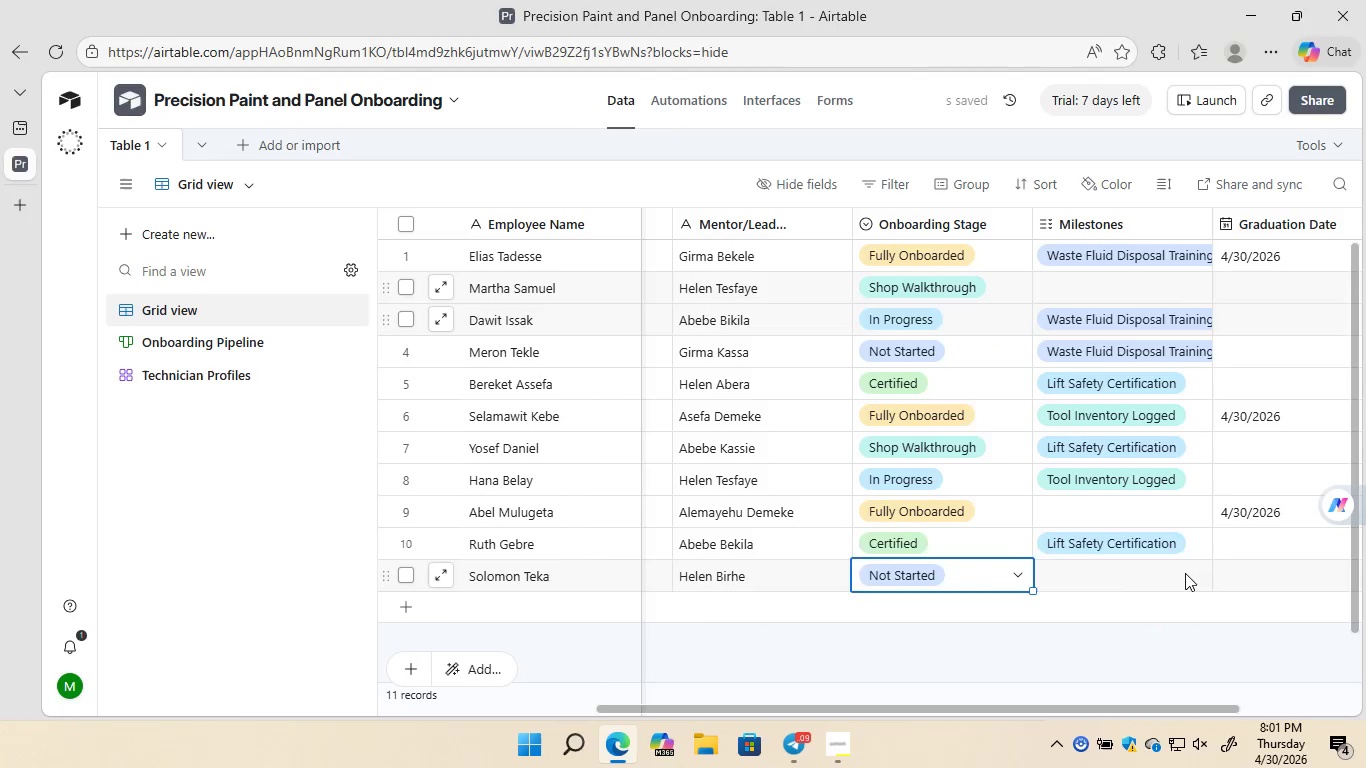 
double_click([1185, 573])
 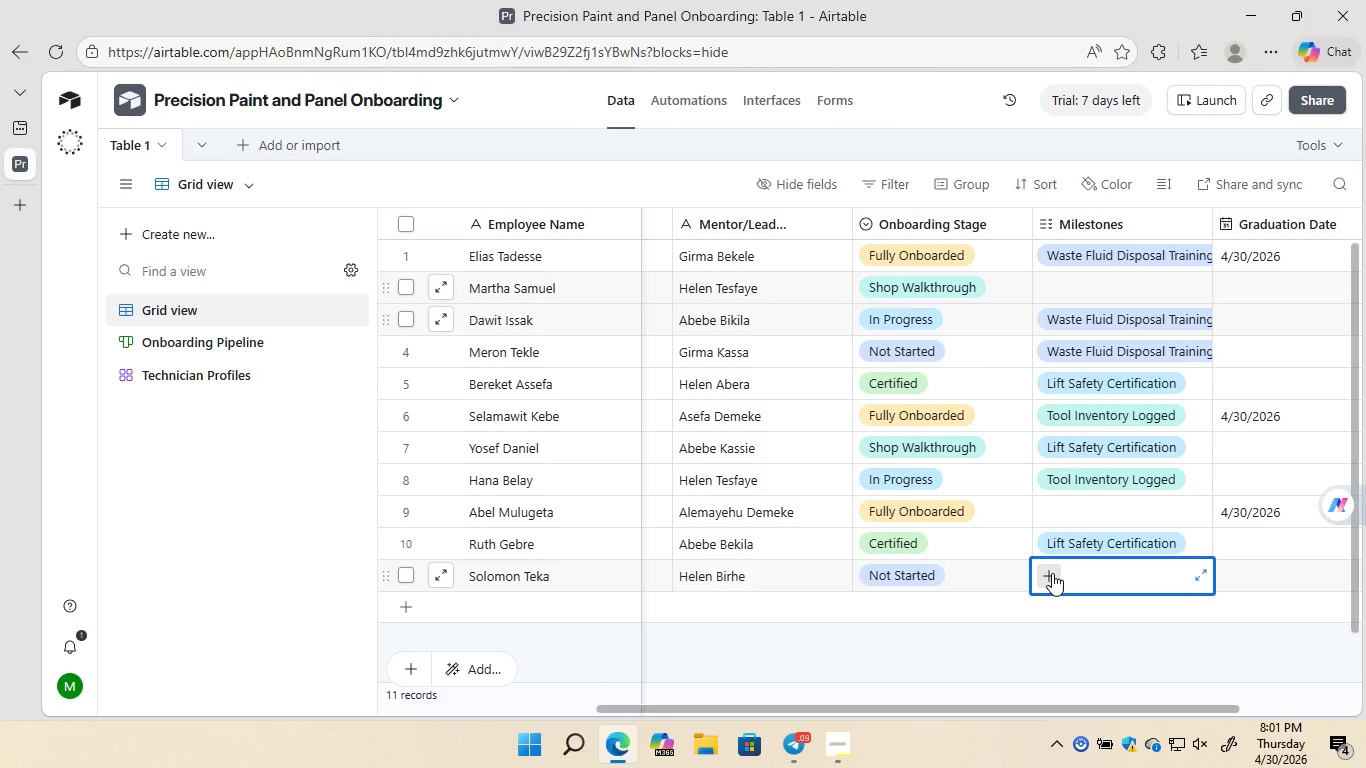 
left_click([1052, 573])
 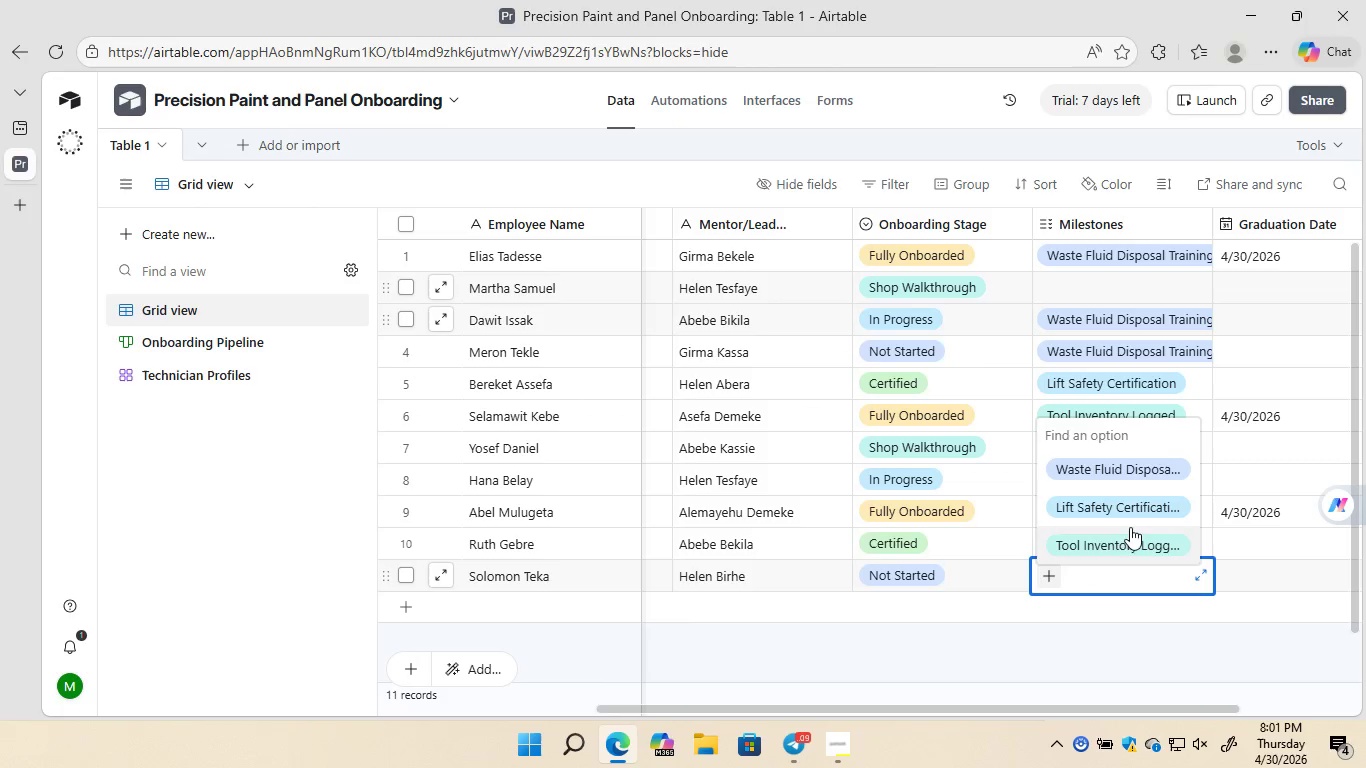 
left_click([1129, 535])
 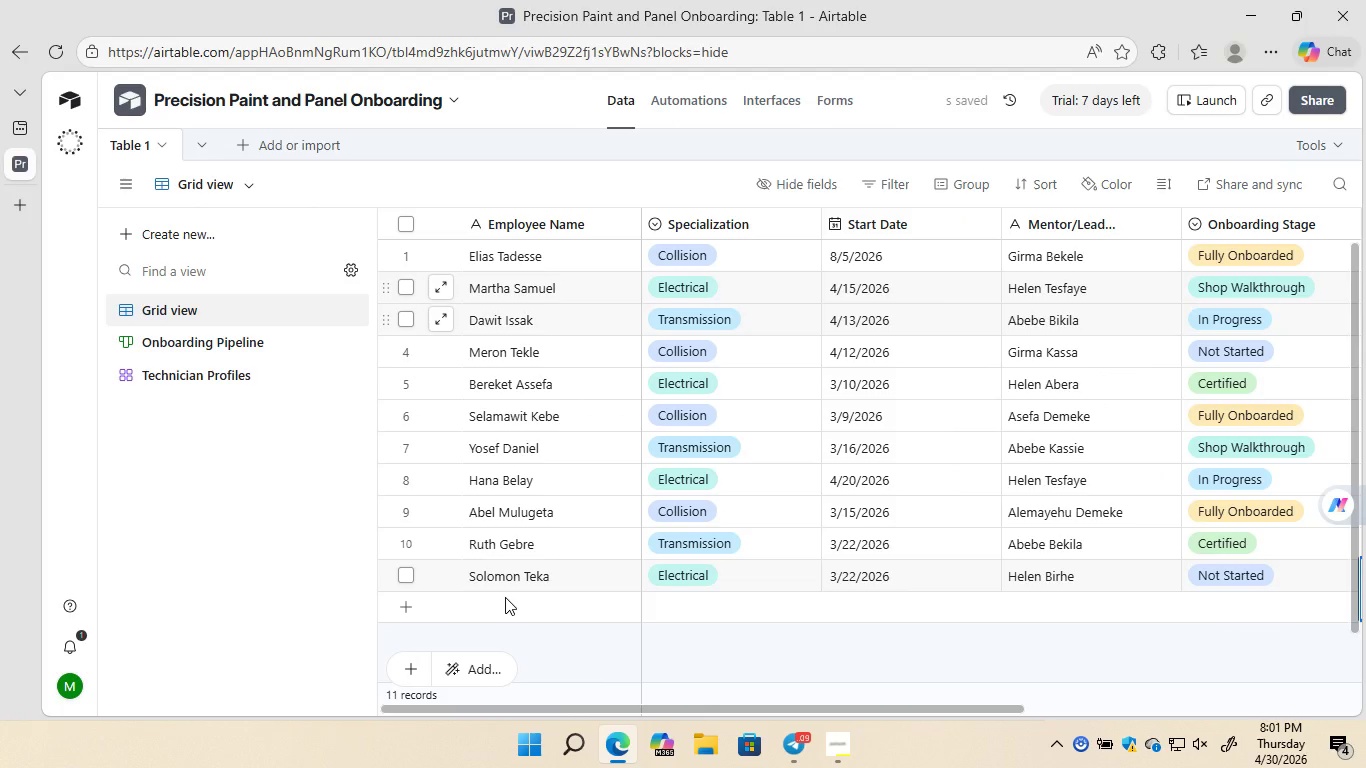 
wait(6.52)
 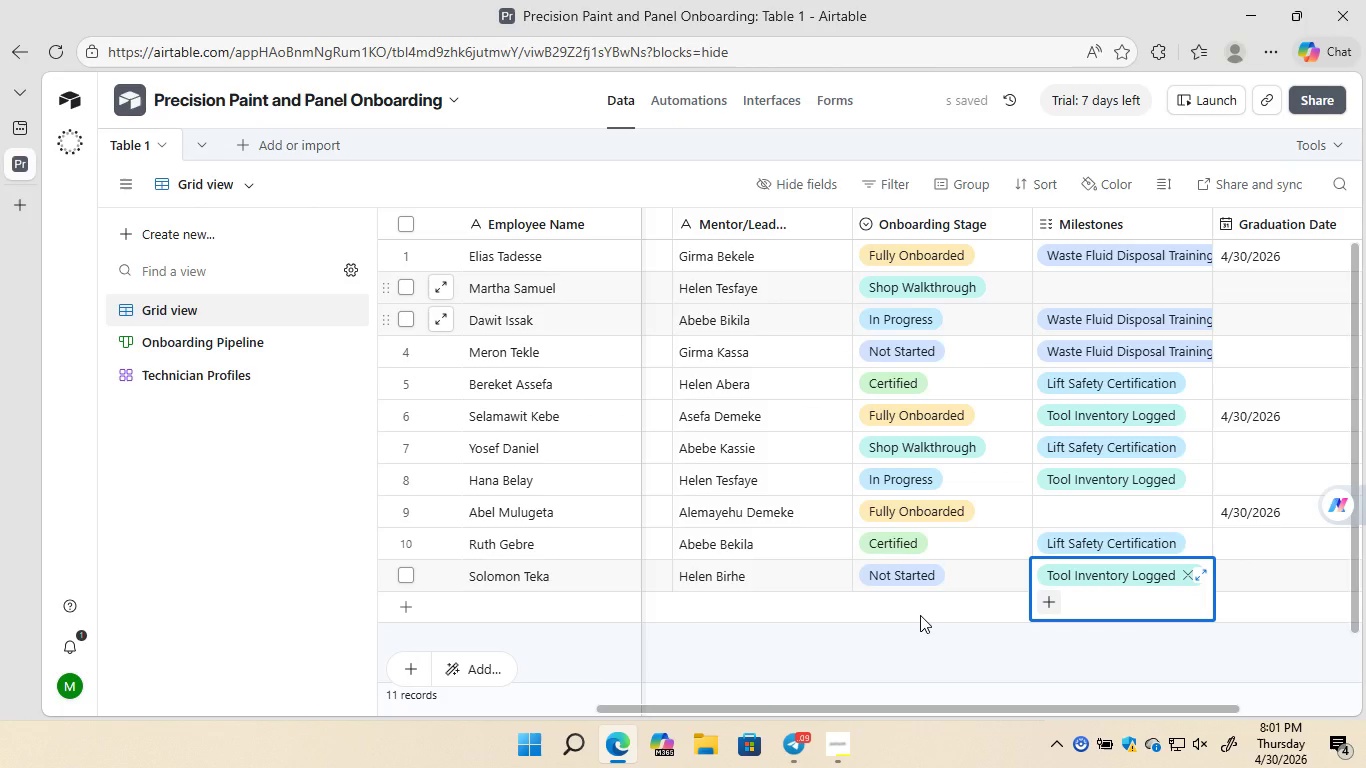 
double_click([501, 604])
 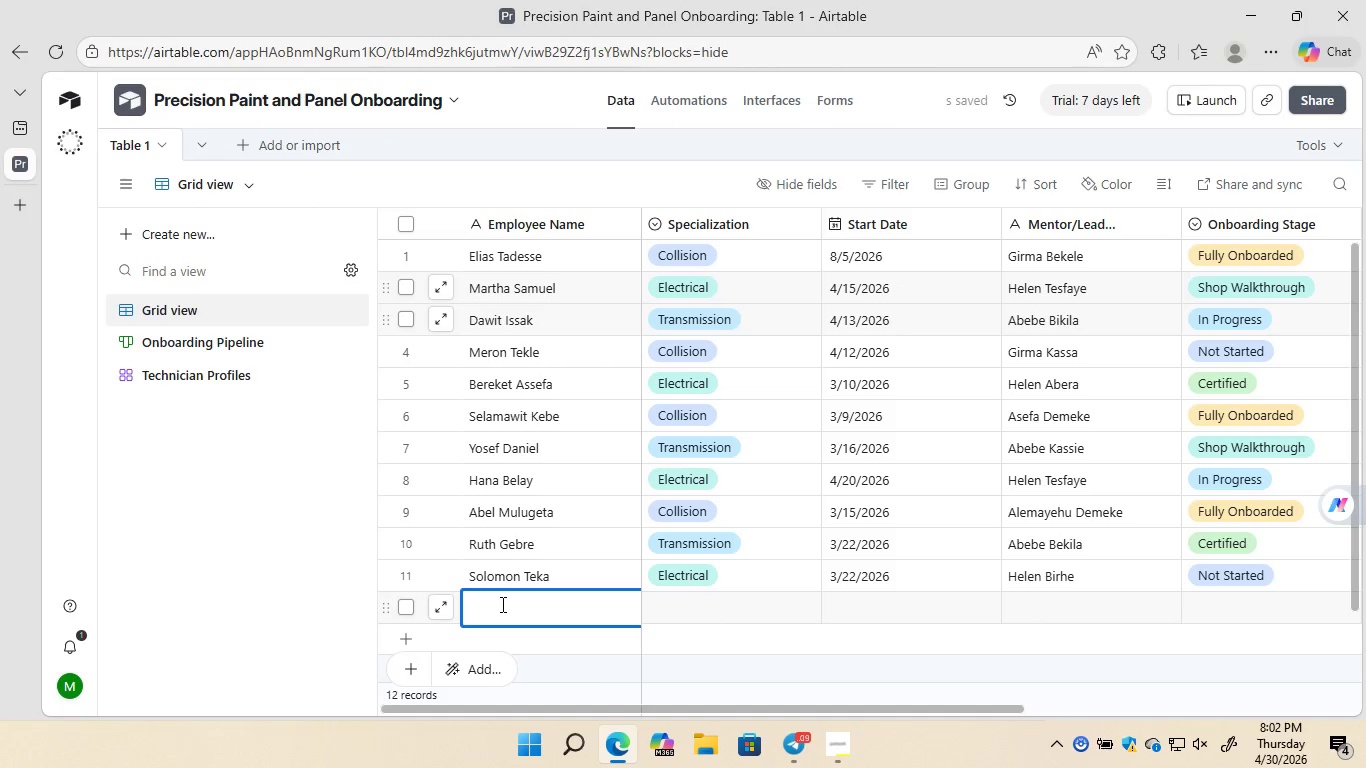 
wait(5.86)
 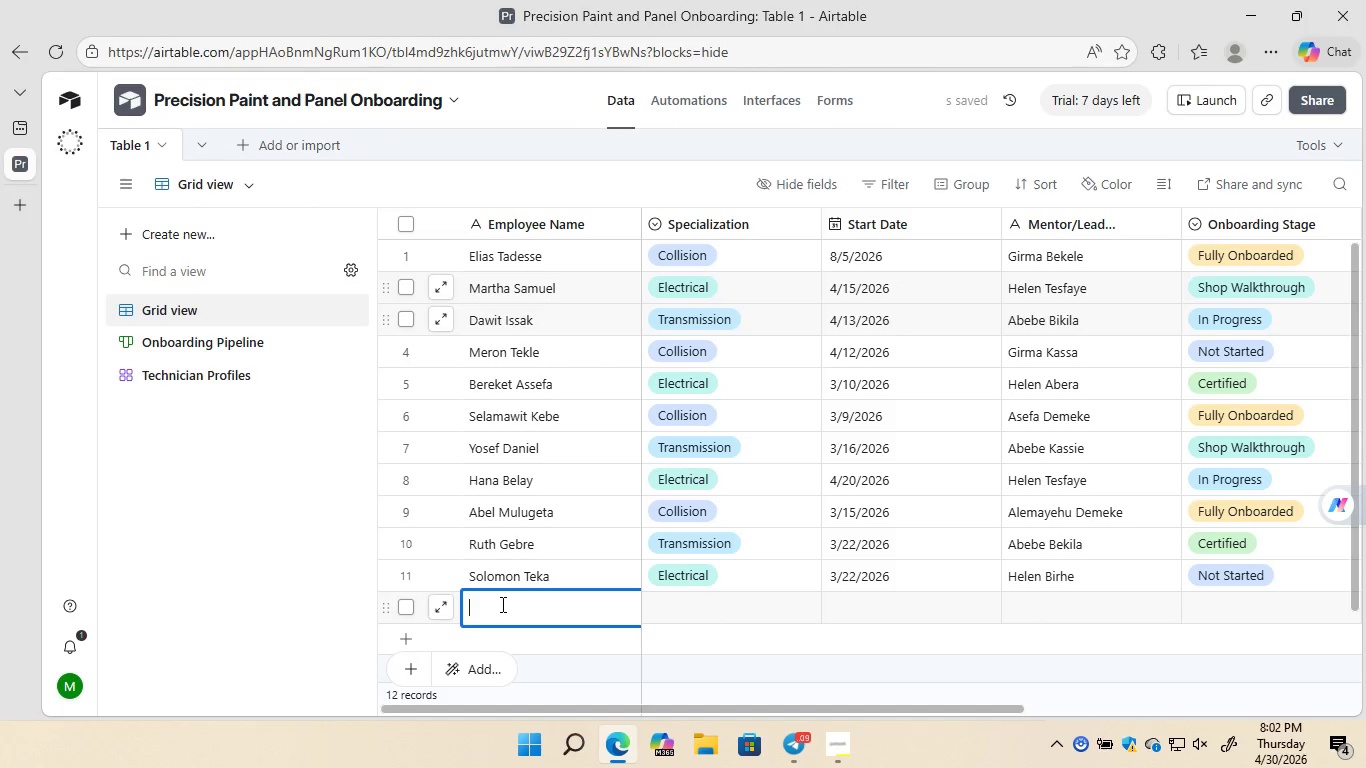 
type(Ti)
 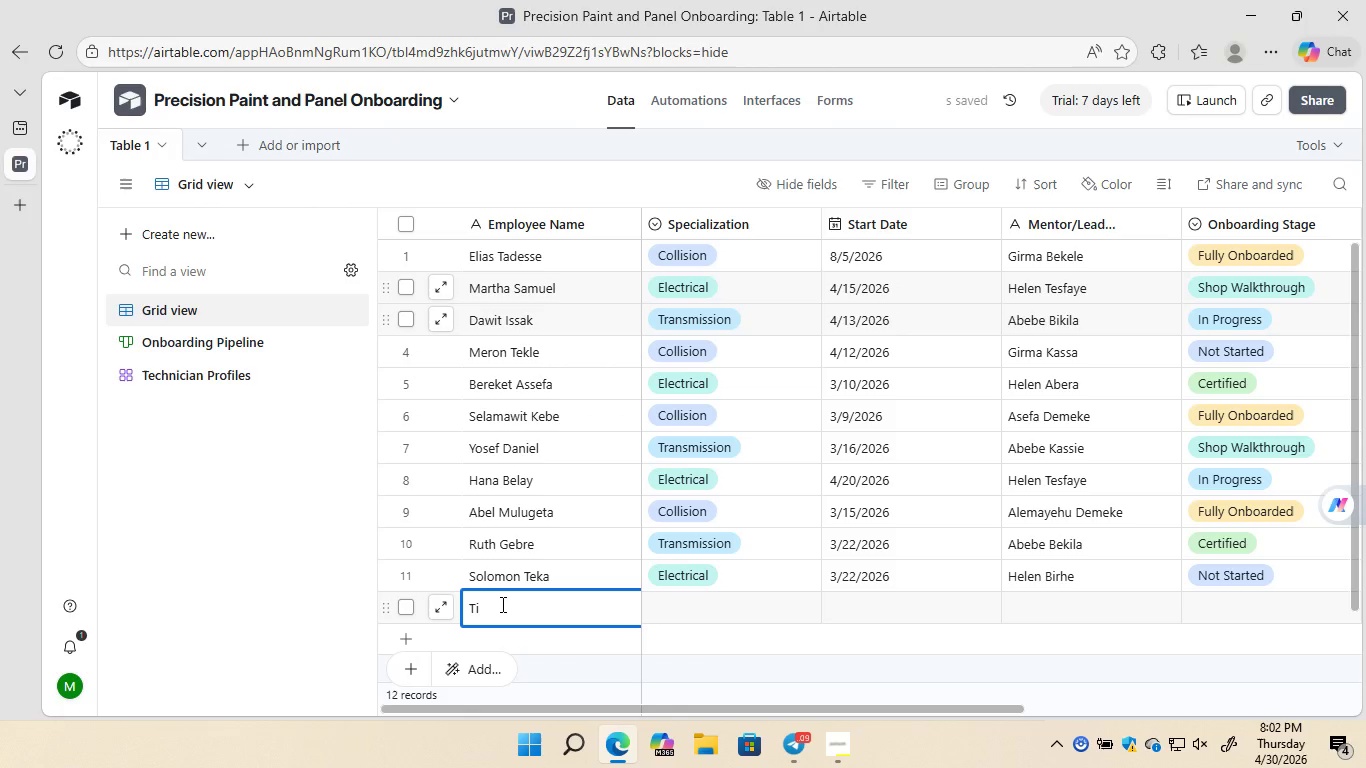 
type(gist Amare)
 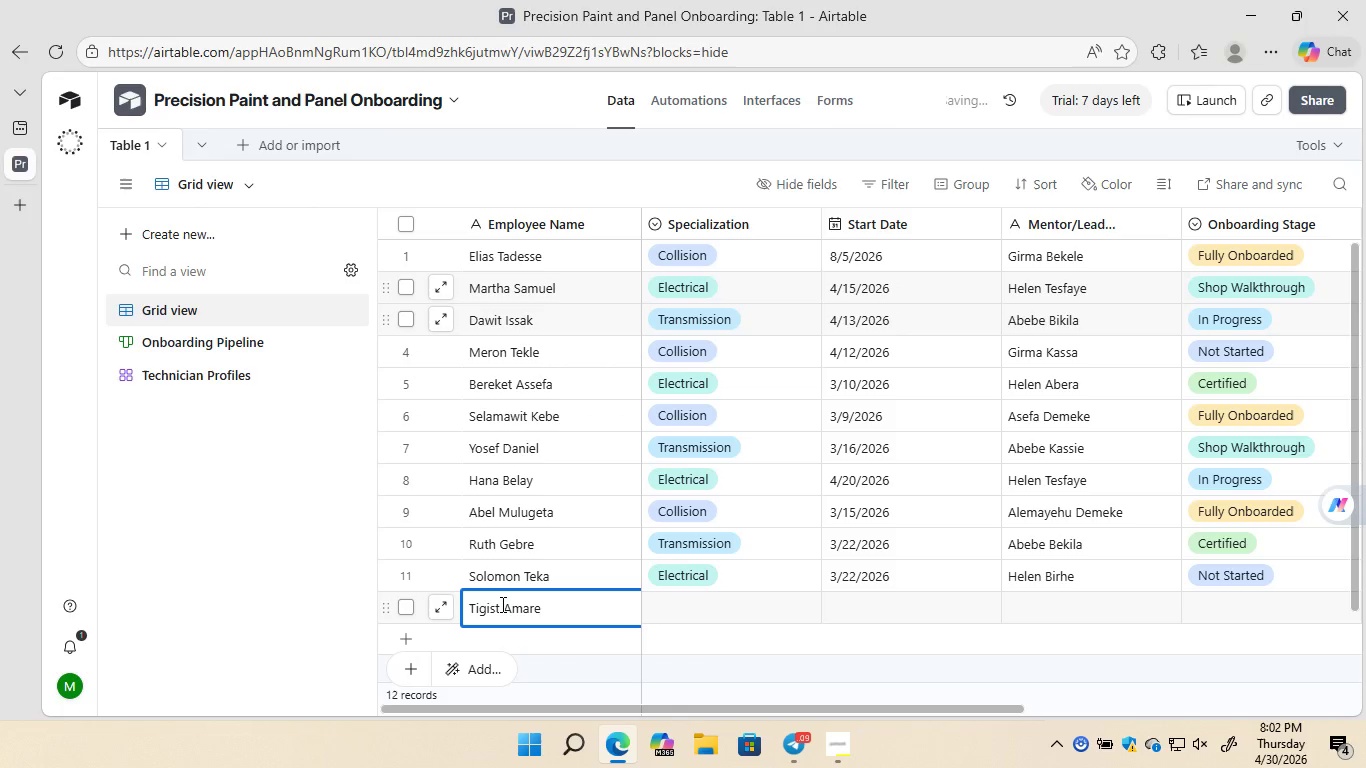 
double_click([742, 604])
 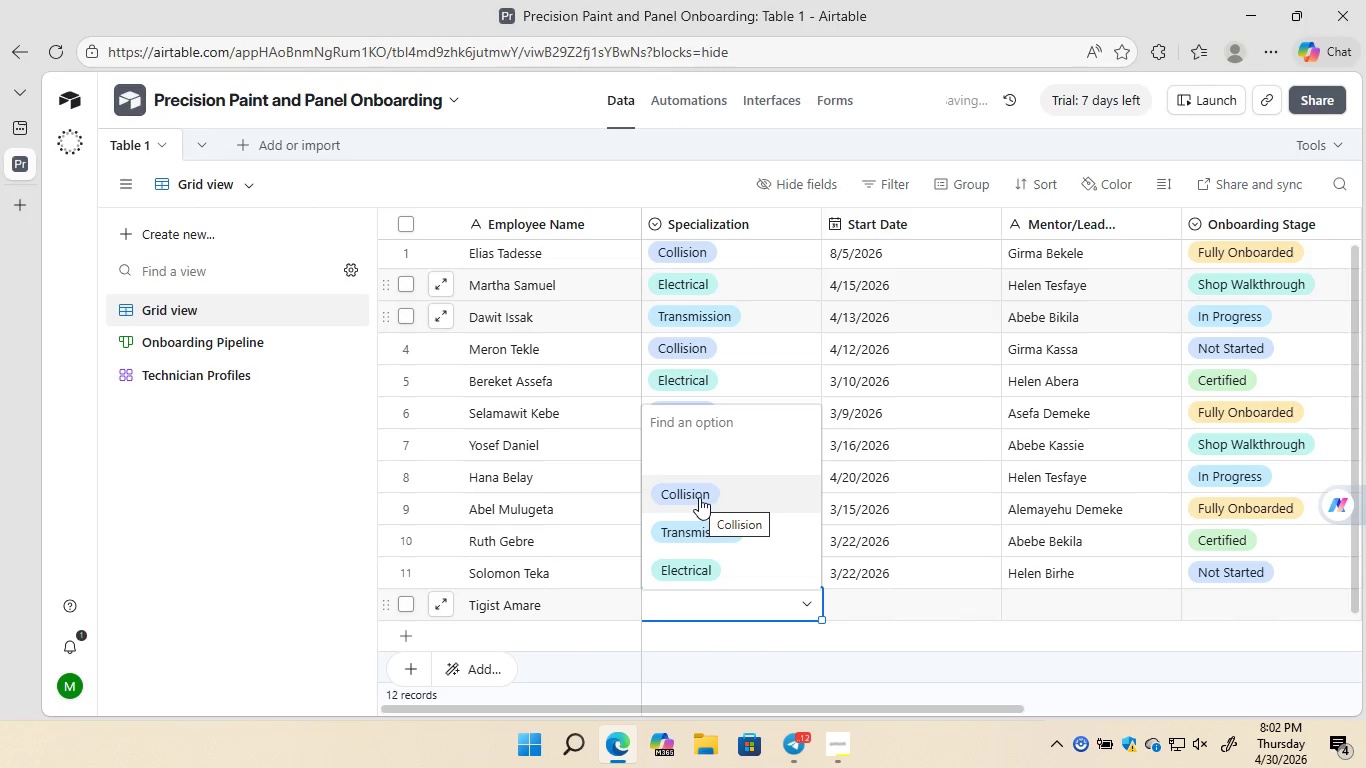 
left_click([699, 497])
 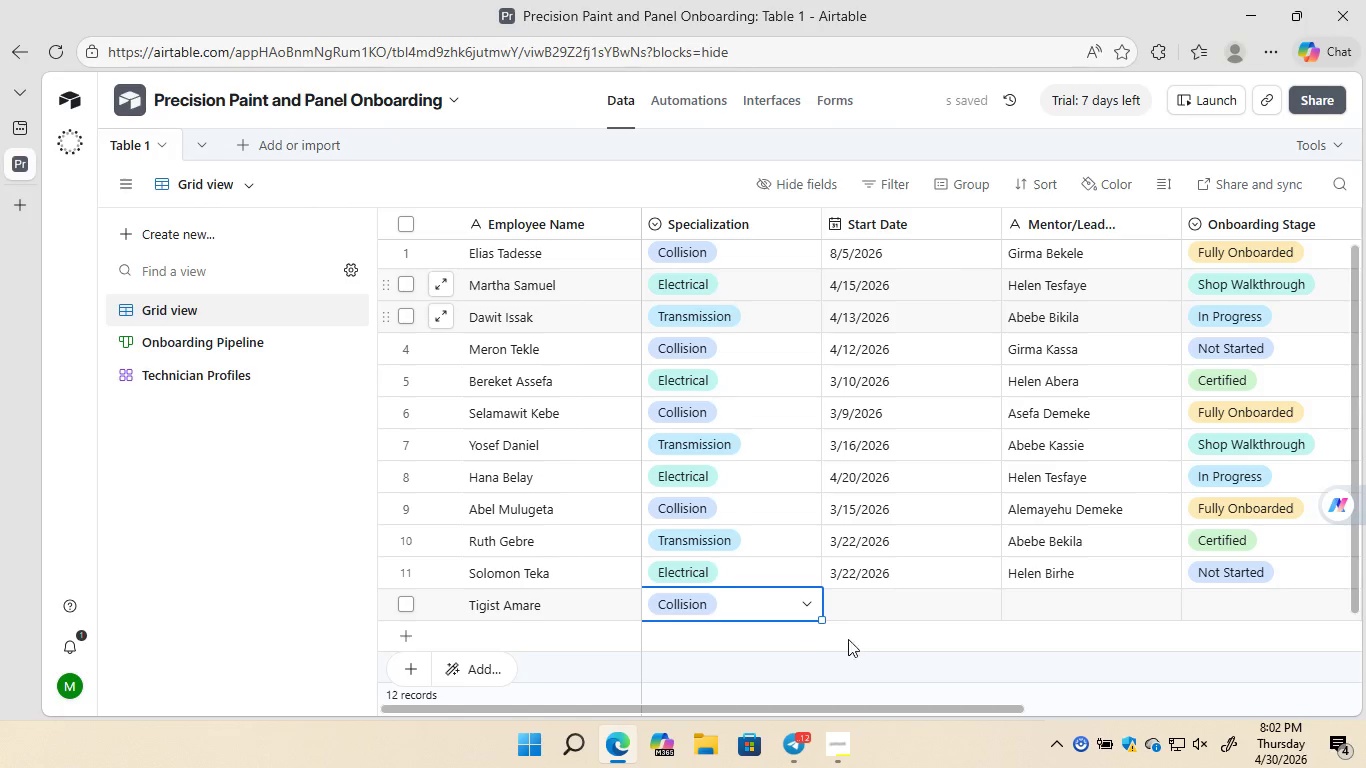 
wait(7.19)
 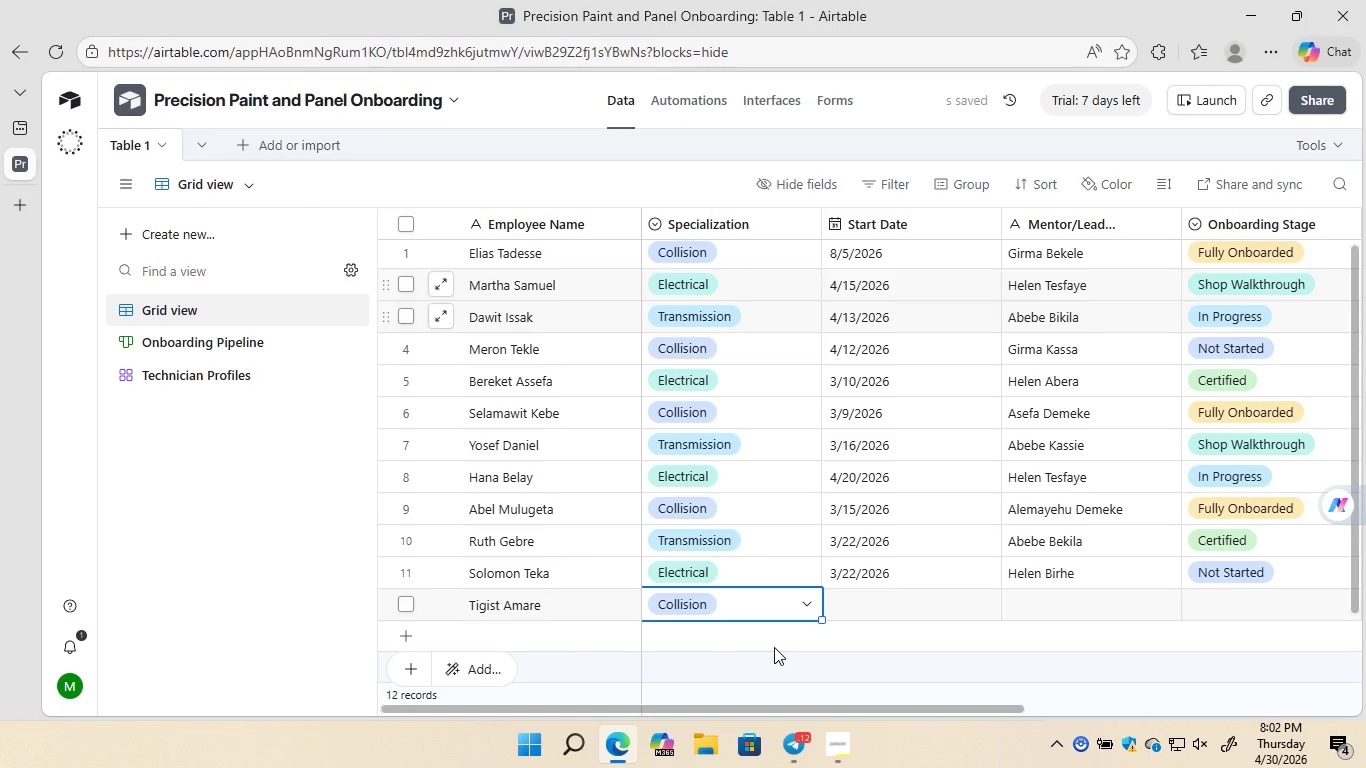 
double_click([905, 613])
 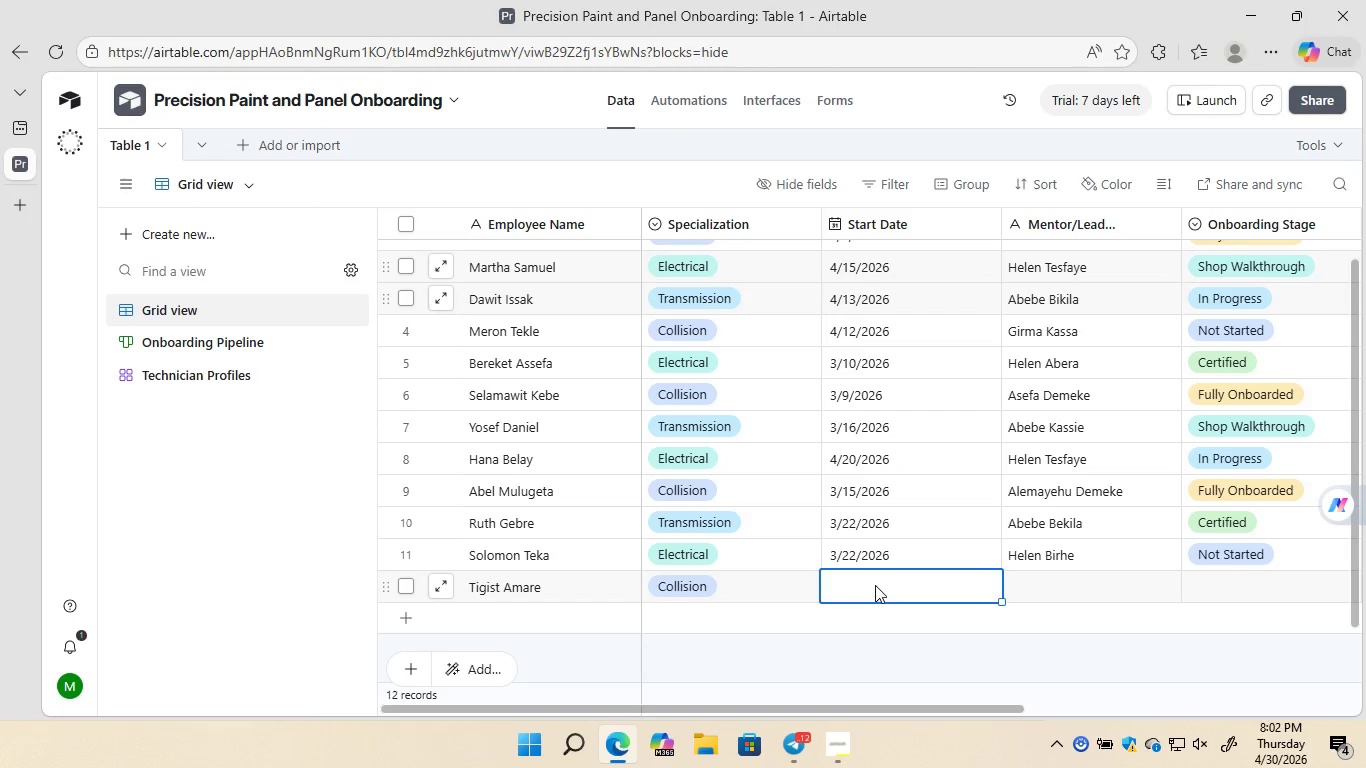 
double_click([875, 585])
 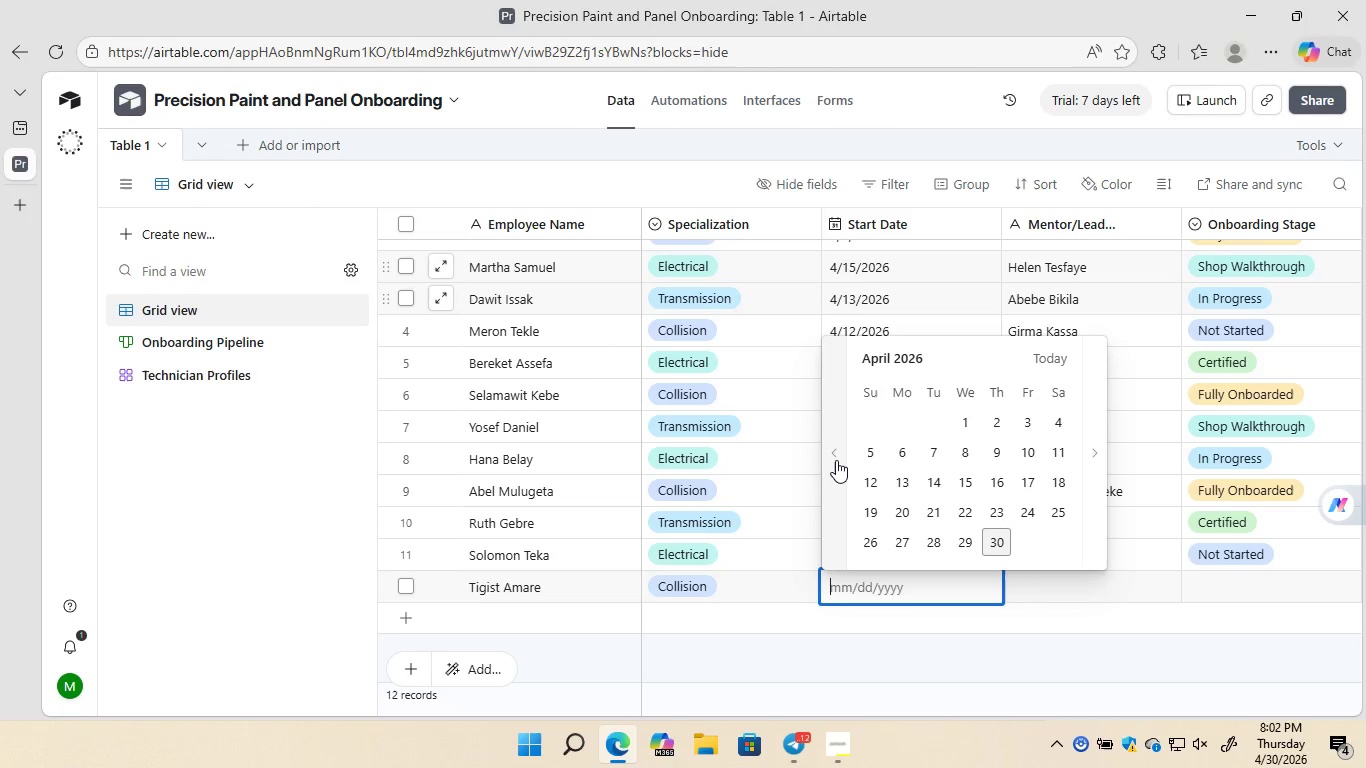 
double_click([836, 460])
 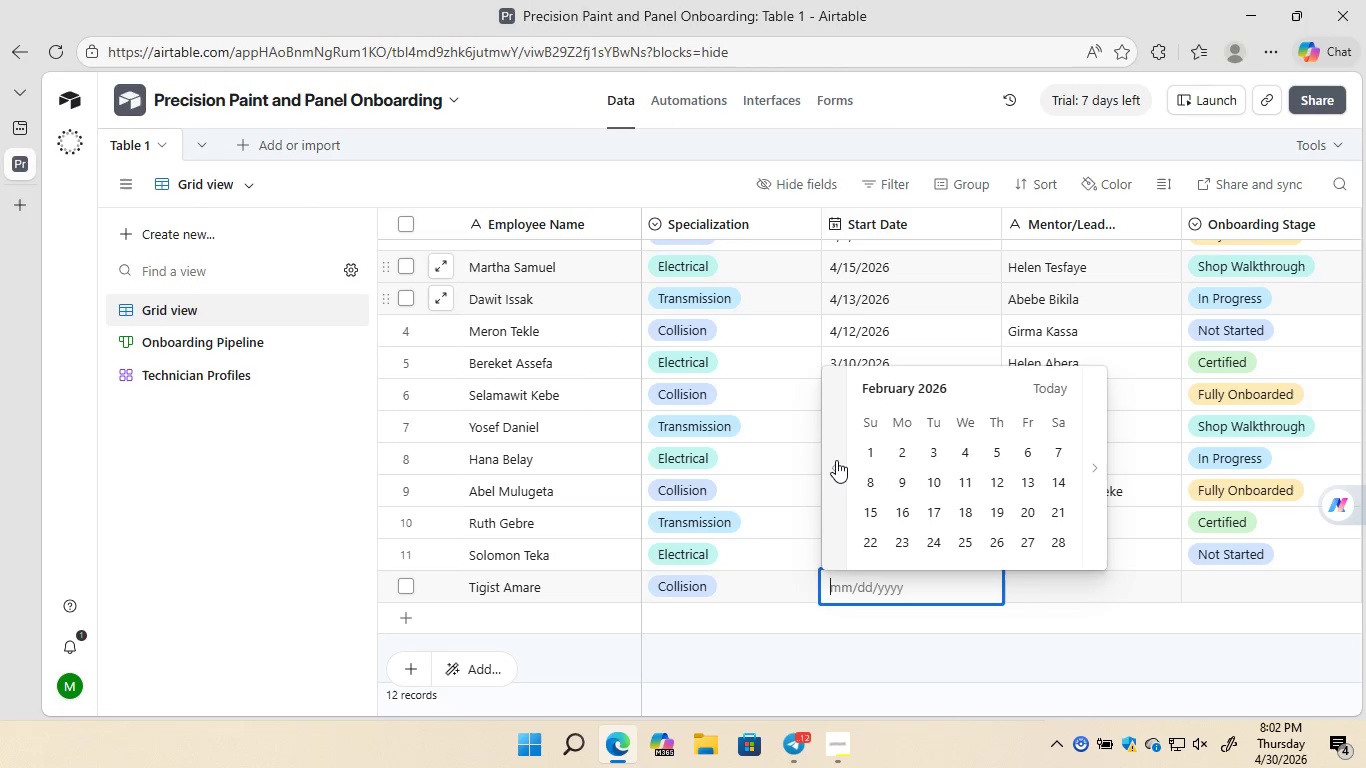 
triple_click([836, 460])
 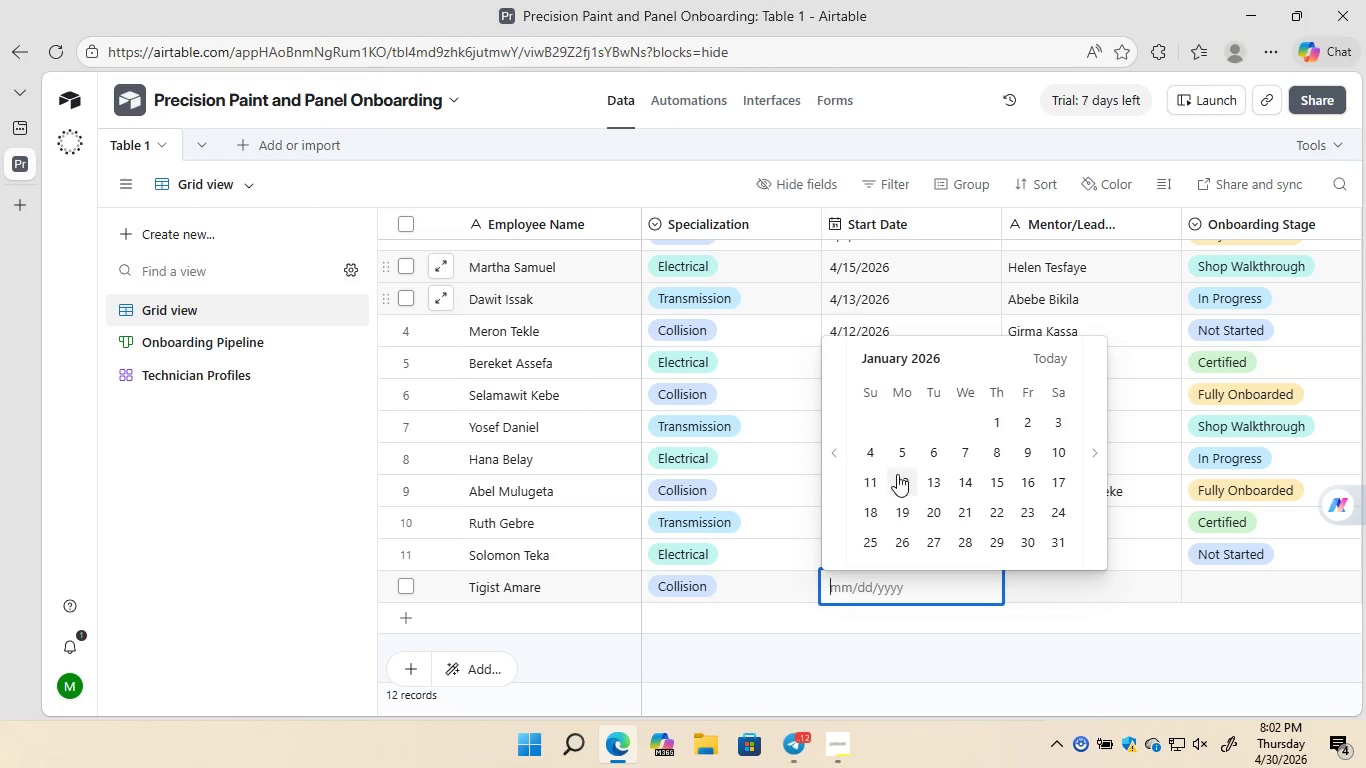 
left_click([898, 477])
 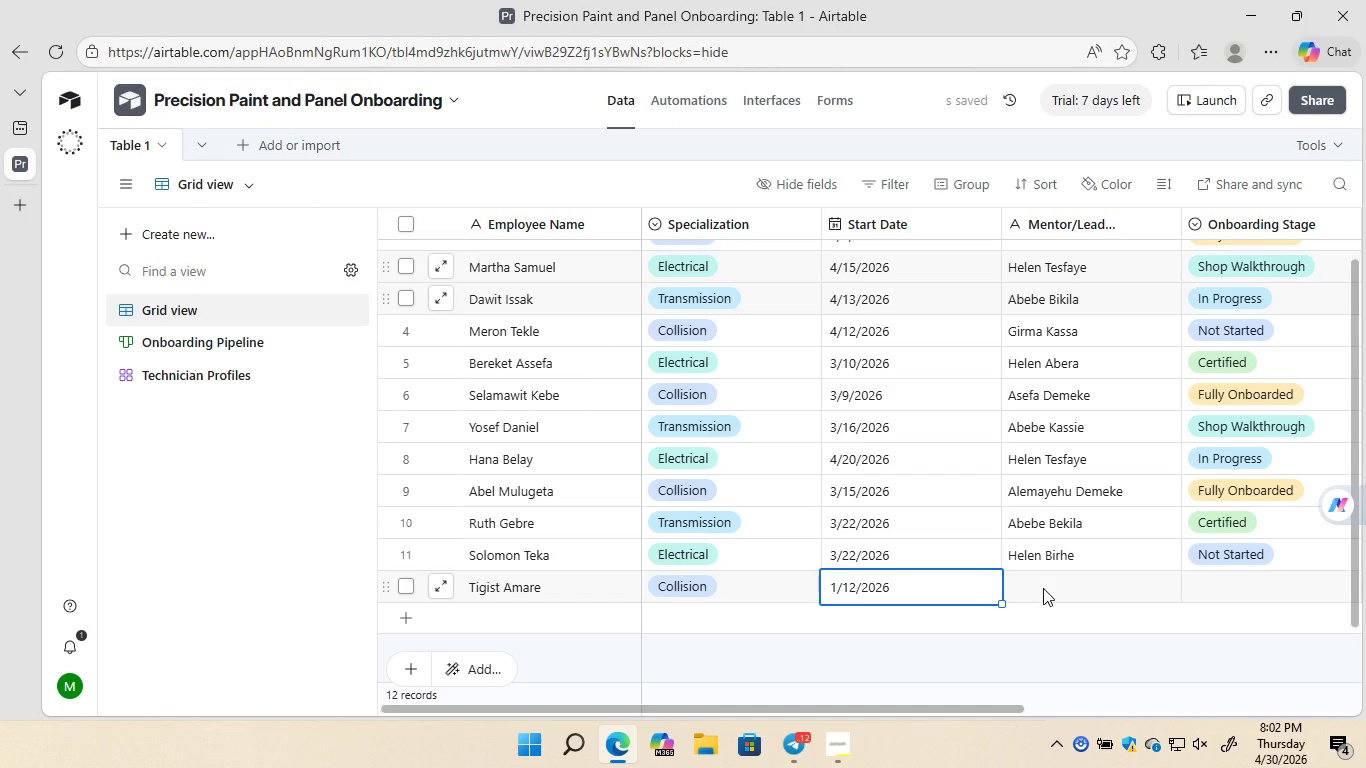 
double_click([1043, 588])
 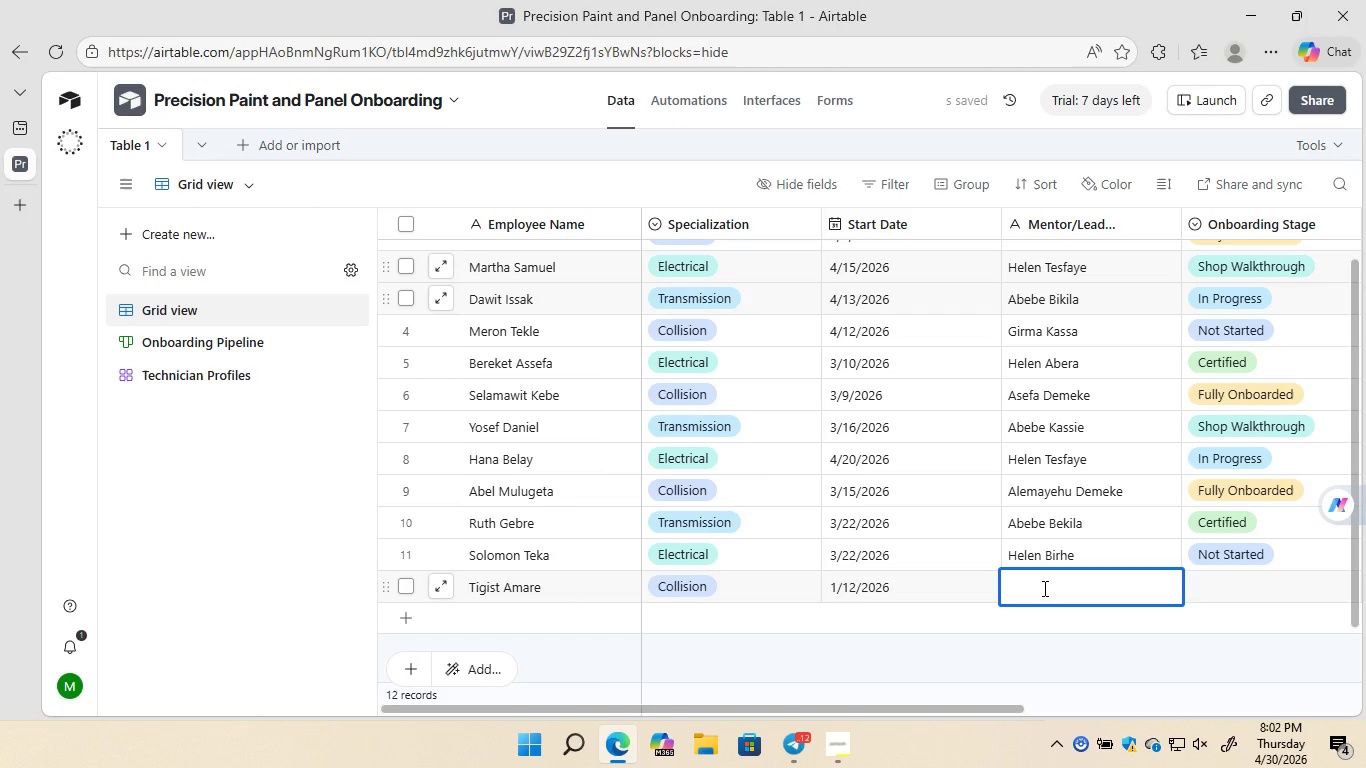 
type(Girma Bekele)
 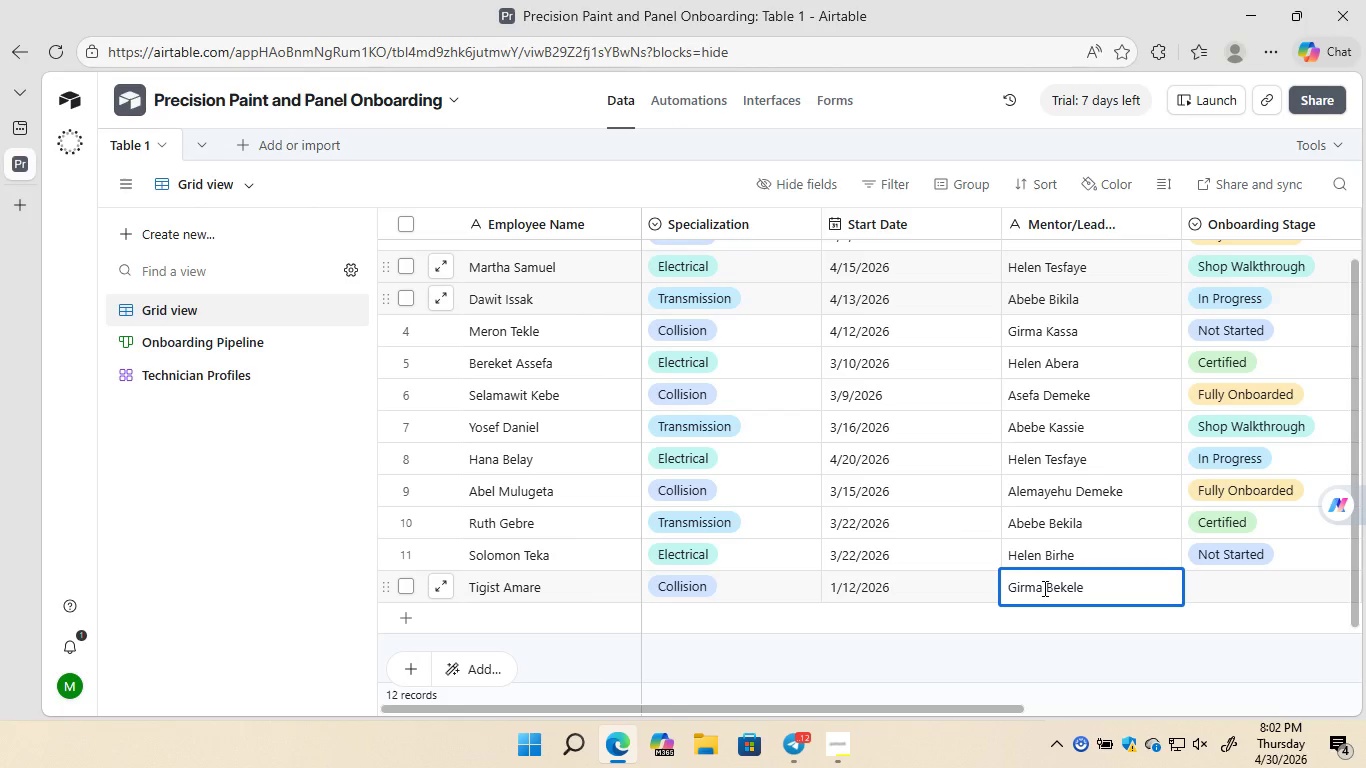 
double_click([1266, 582])
 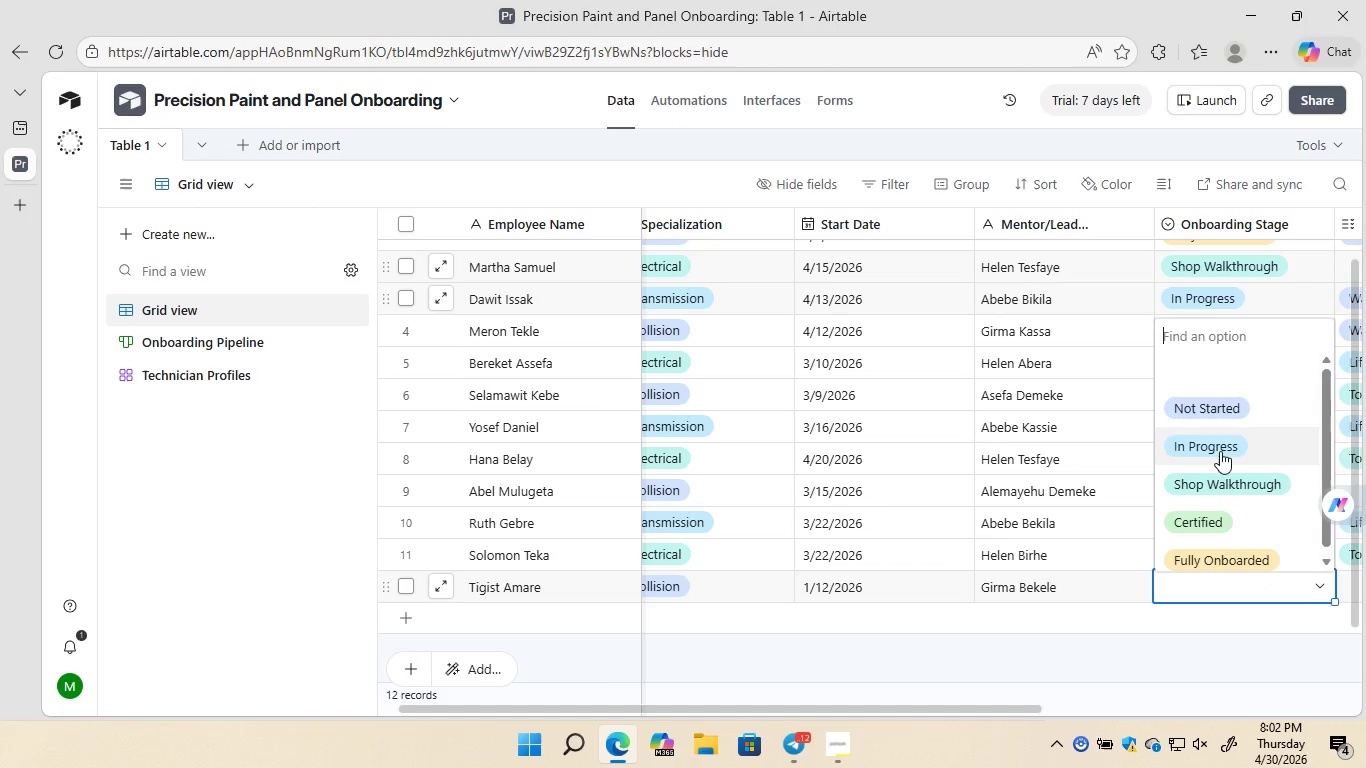 
left_click([1220, 448])
 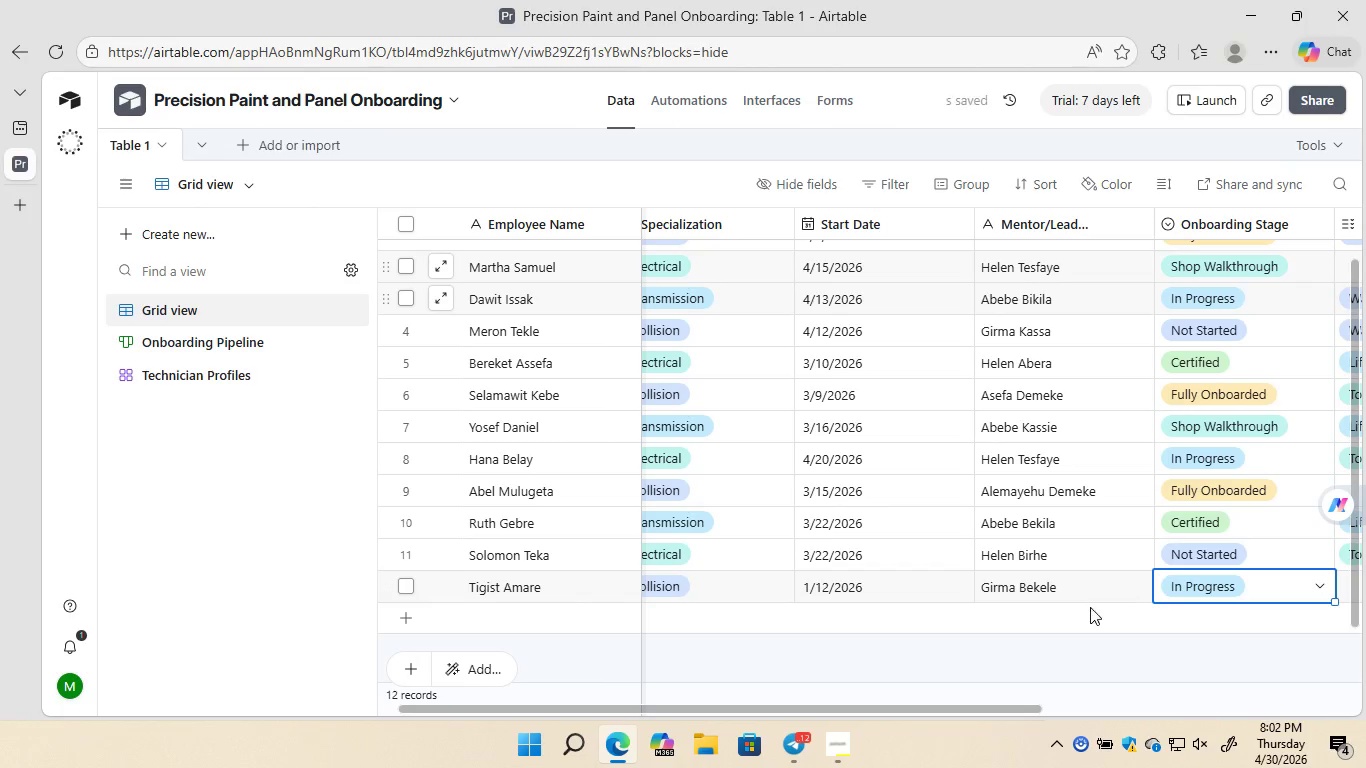 
mouse_move([1035, 605])
 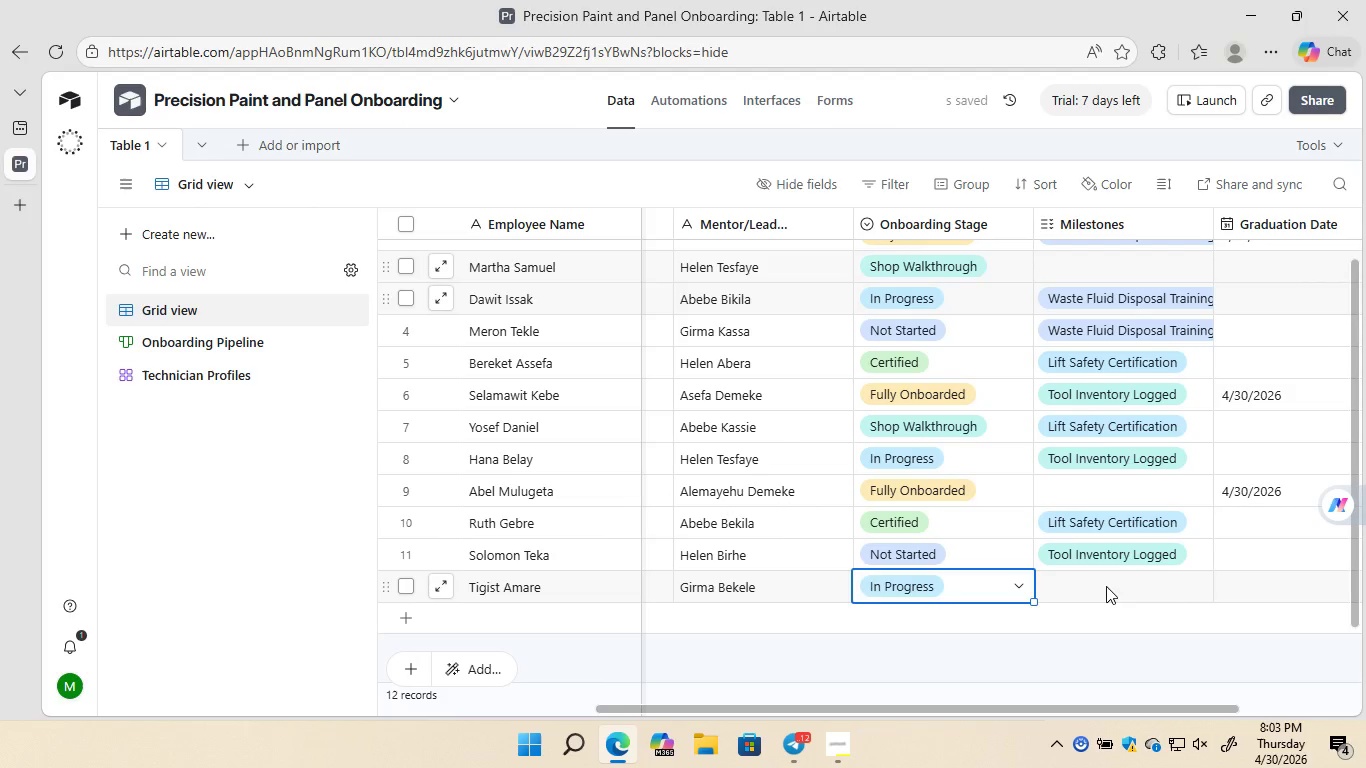 
left_click([1106, 586])
 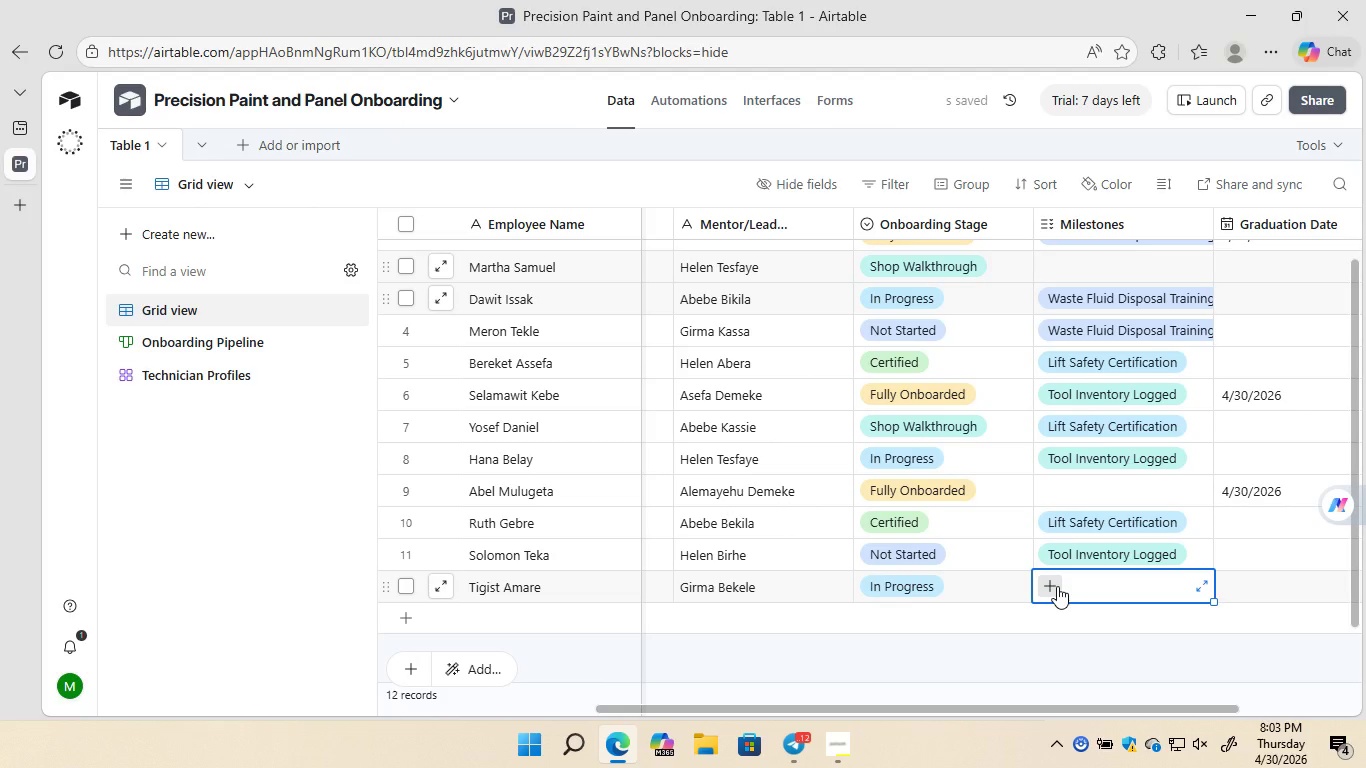 
left_click([1057, 586])
 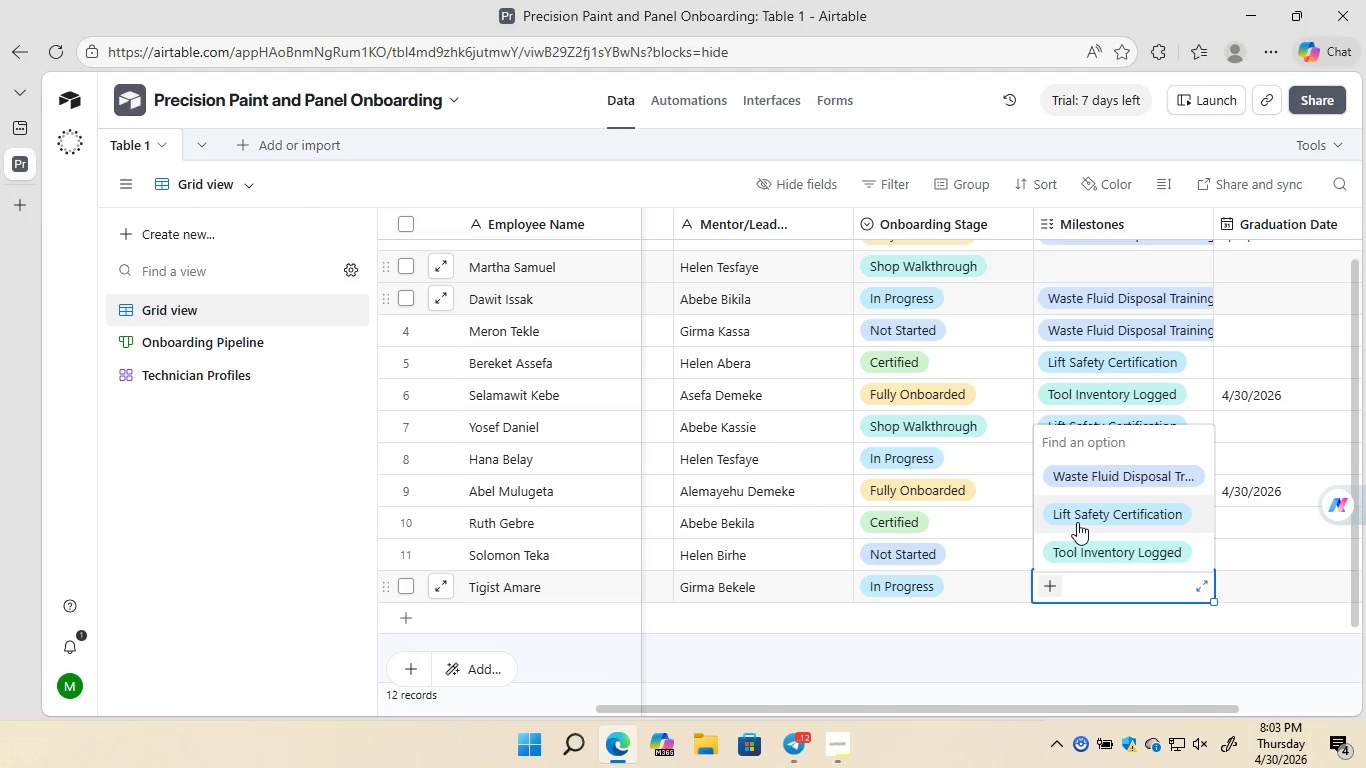 
left_click([1077, 522])
 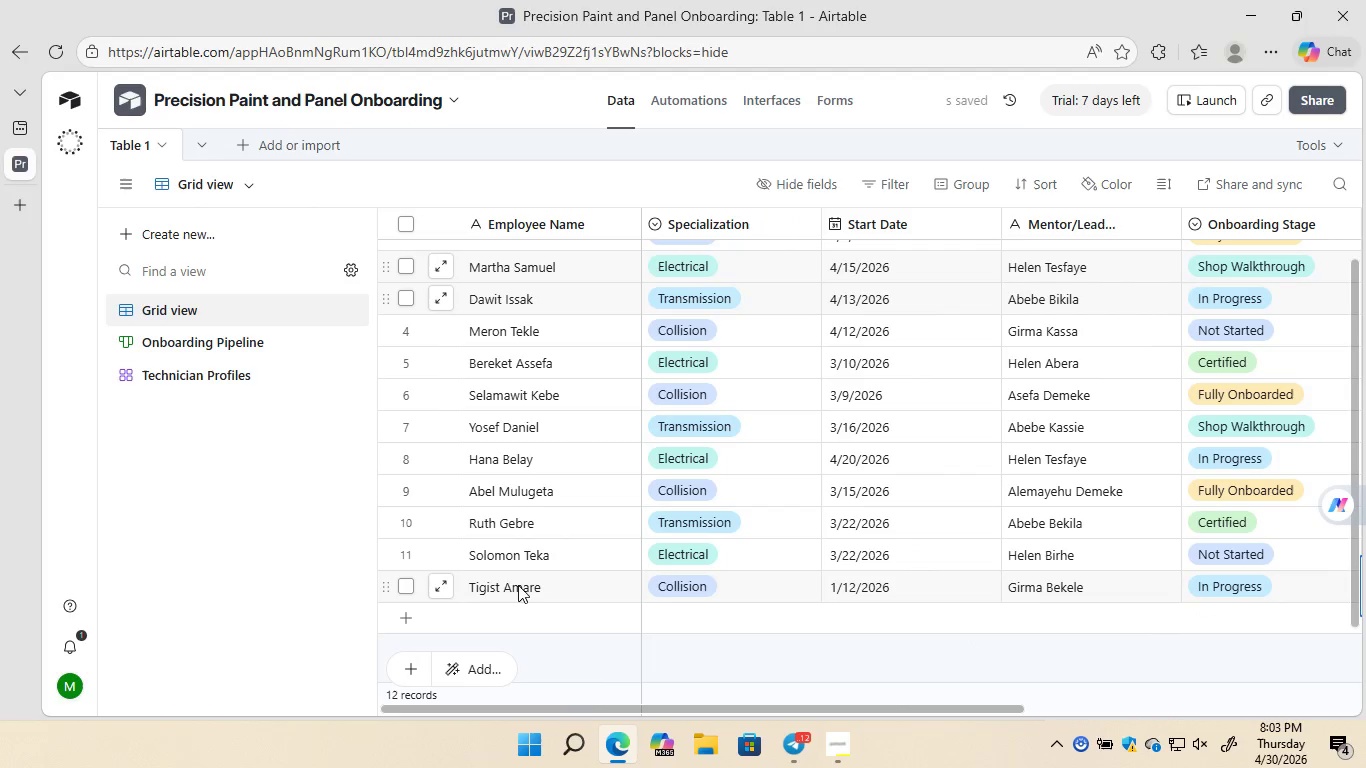 
left_click([482, 622])
 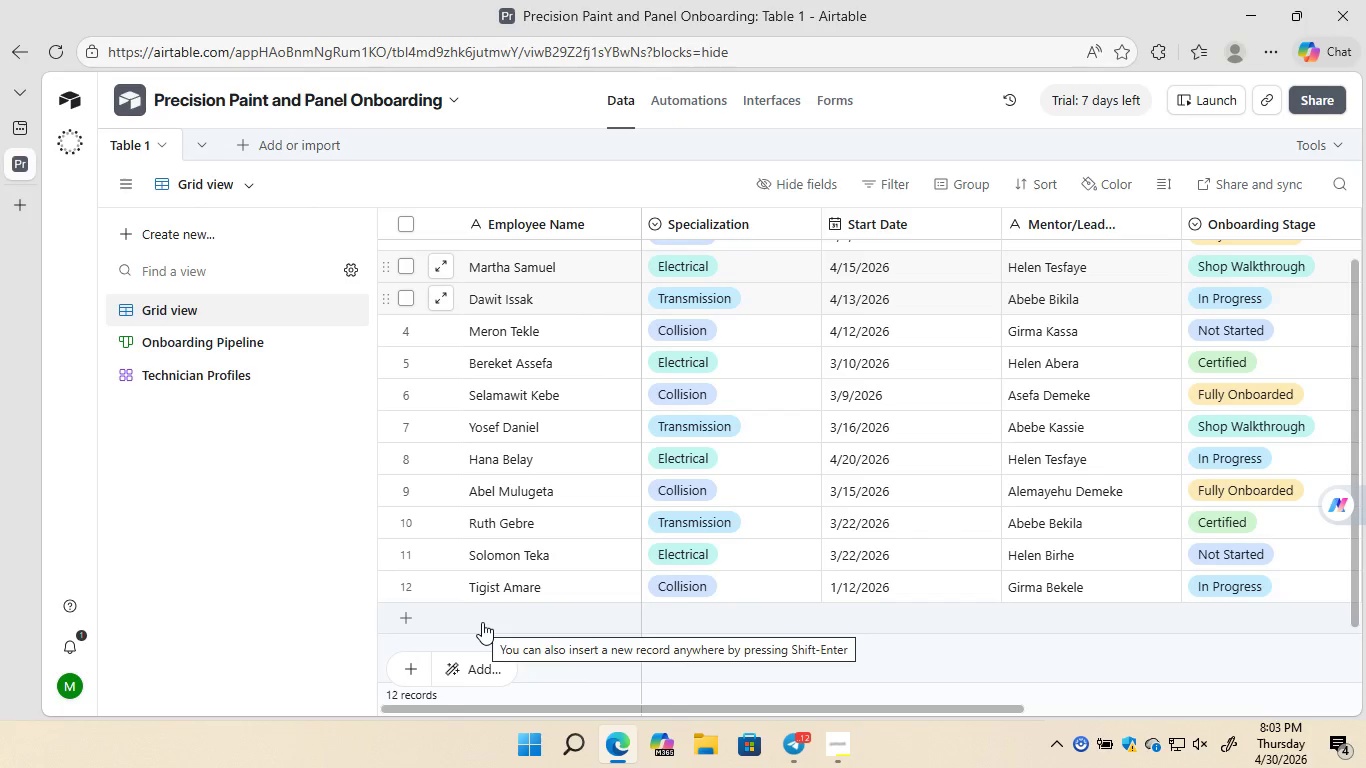 
left_click([482, 622])
 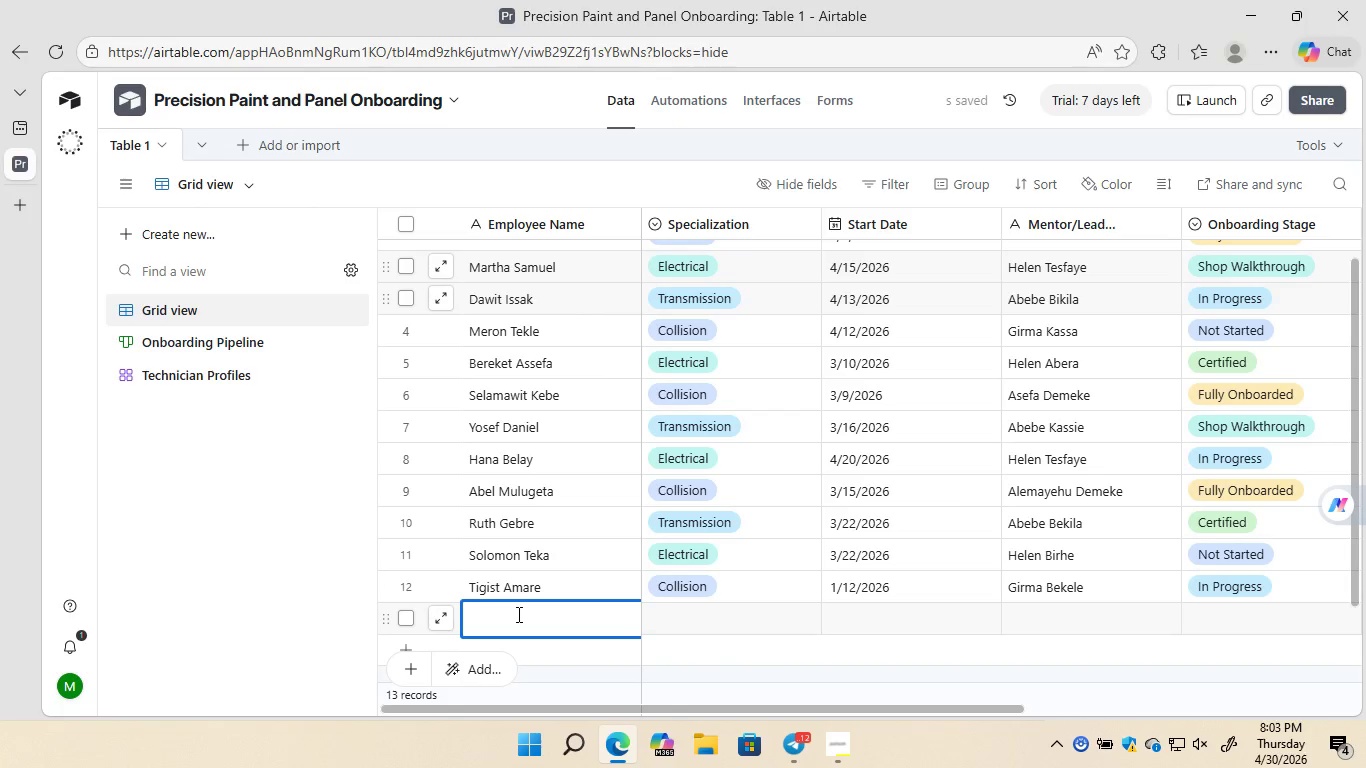 
wait(7.08)
 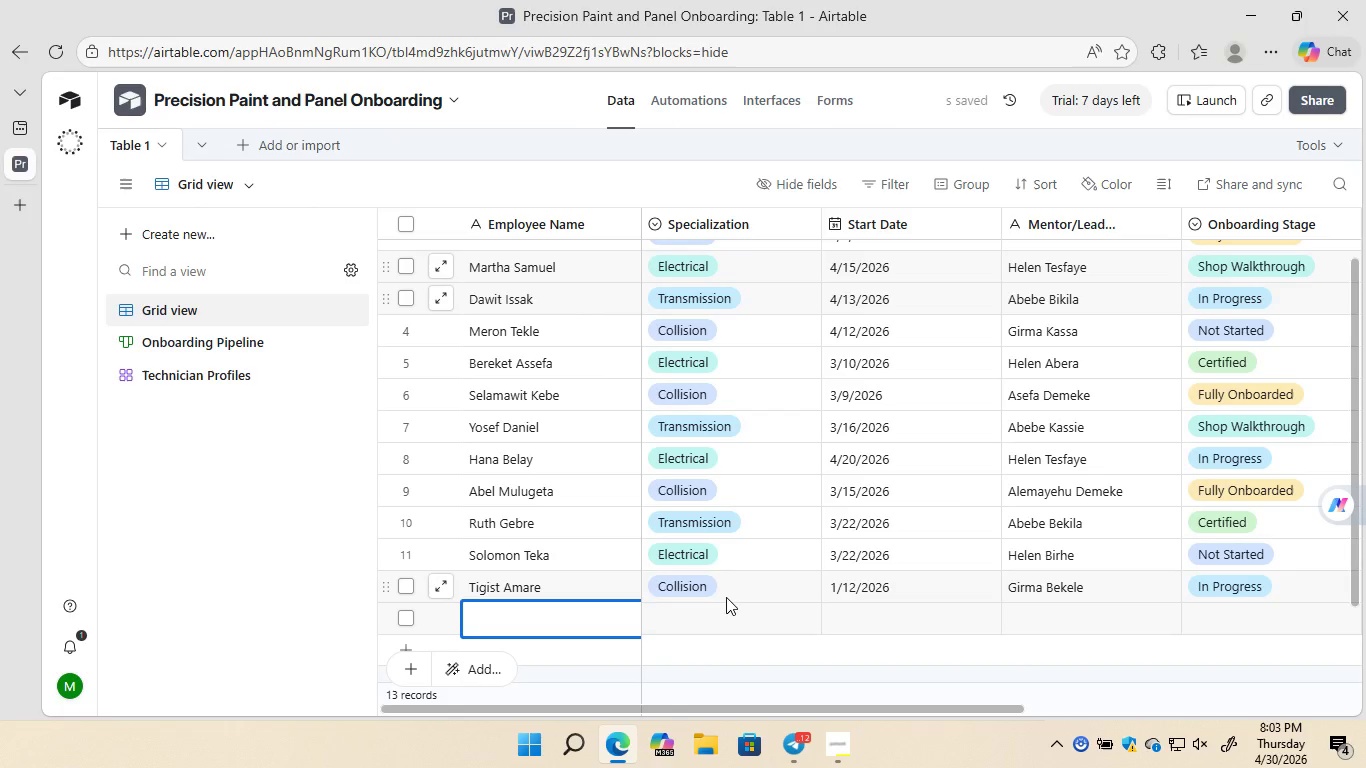 
type(Natnael Birhanu)
 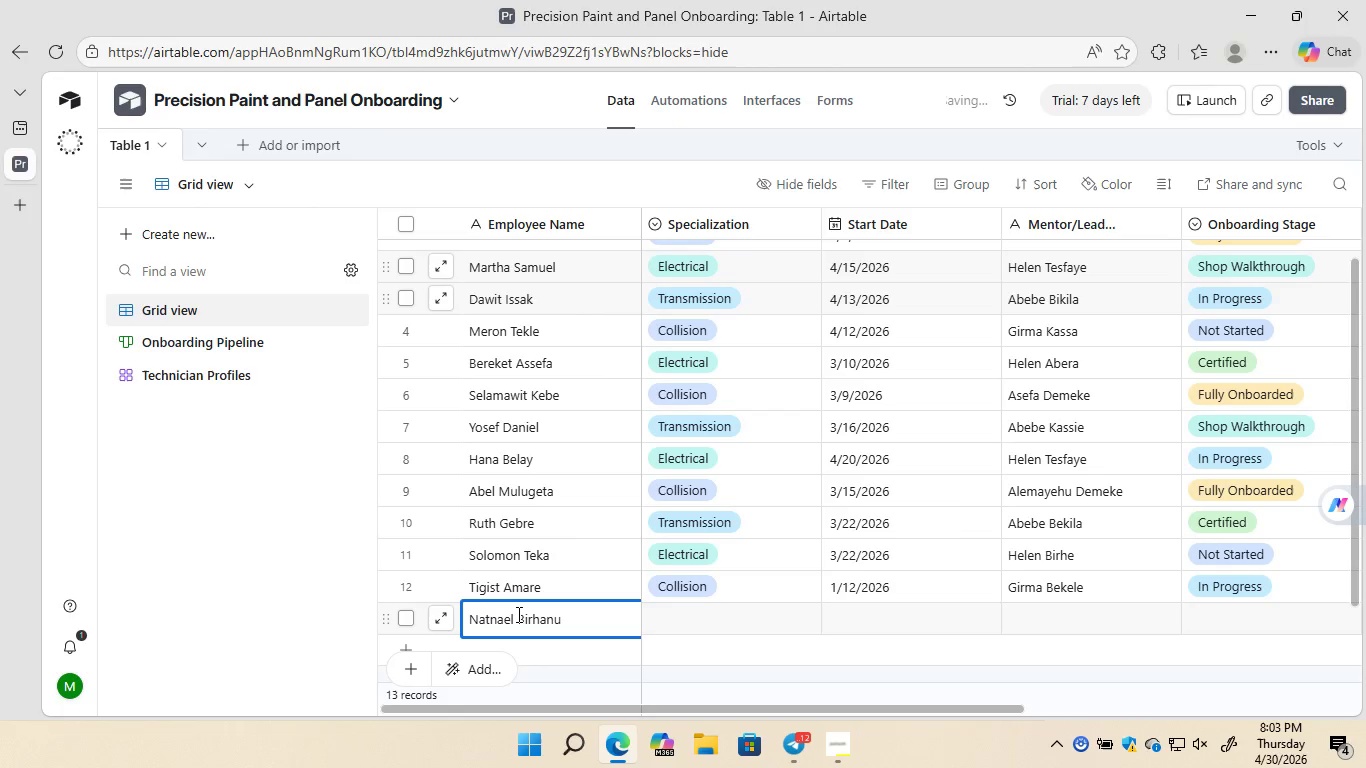 
double_click([723, 628])
 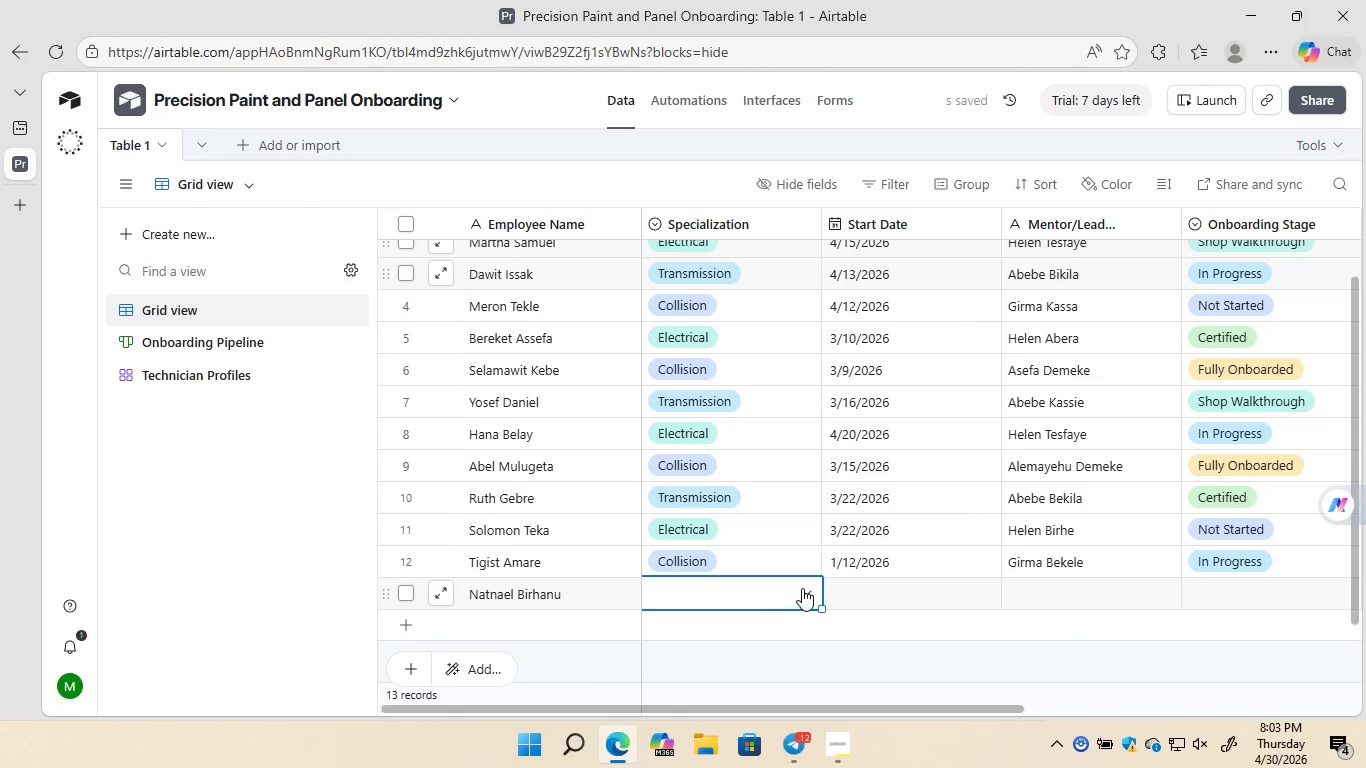 
left_click([802, 588])
 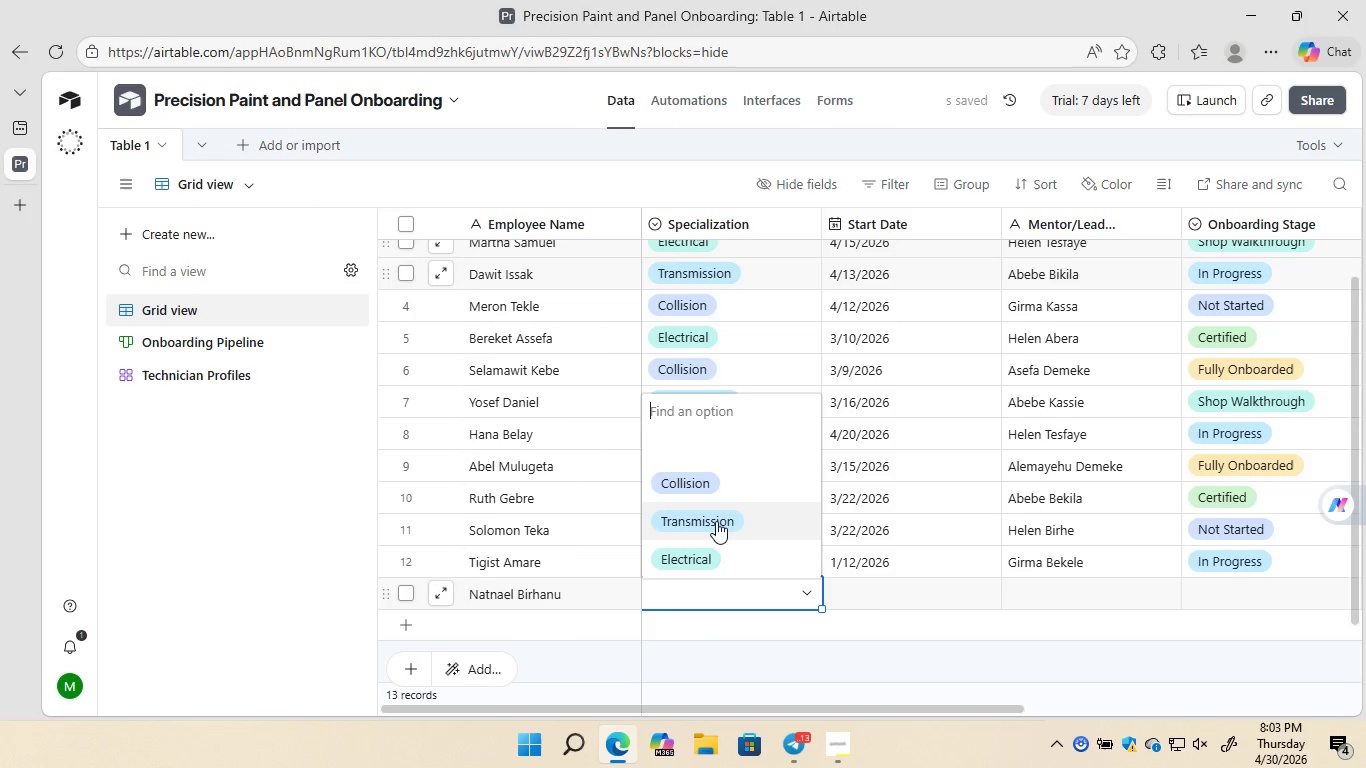 
left_click([716, 521])
 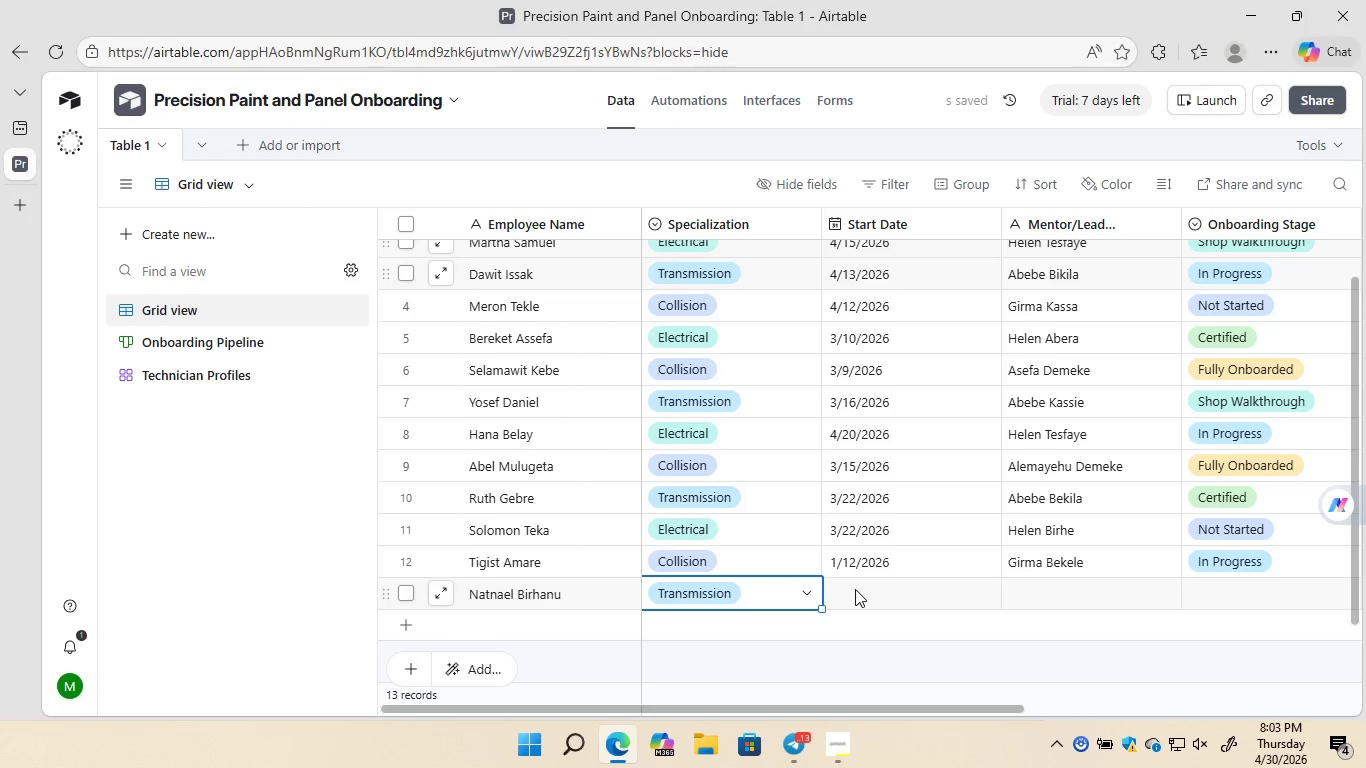 
left_click([856, 590])
 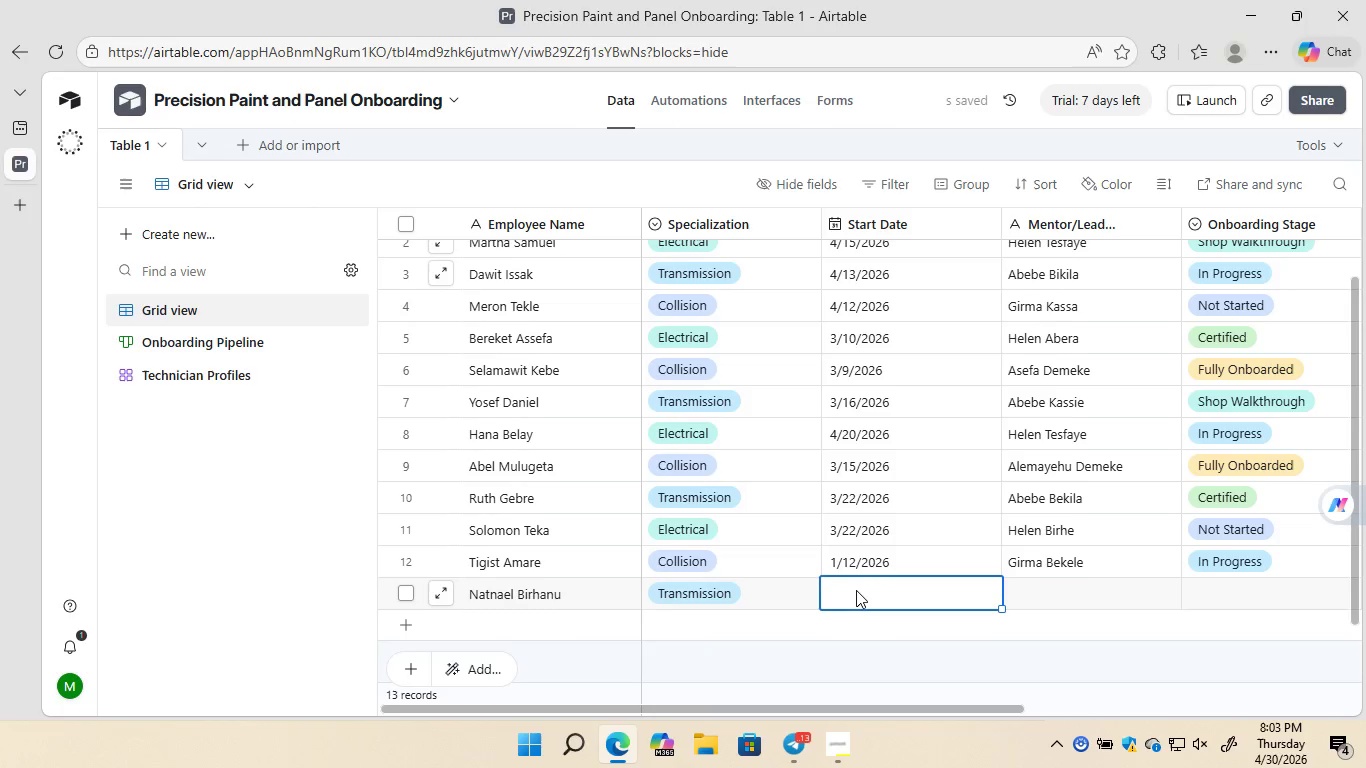 
double_click([856, 590])
 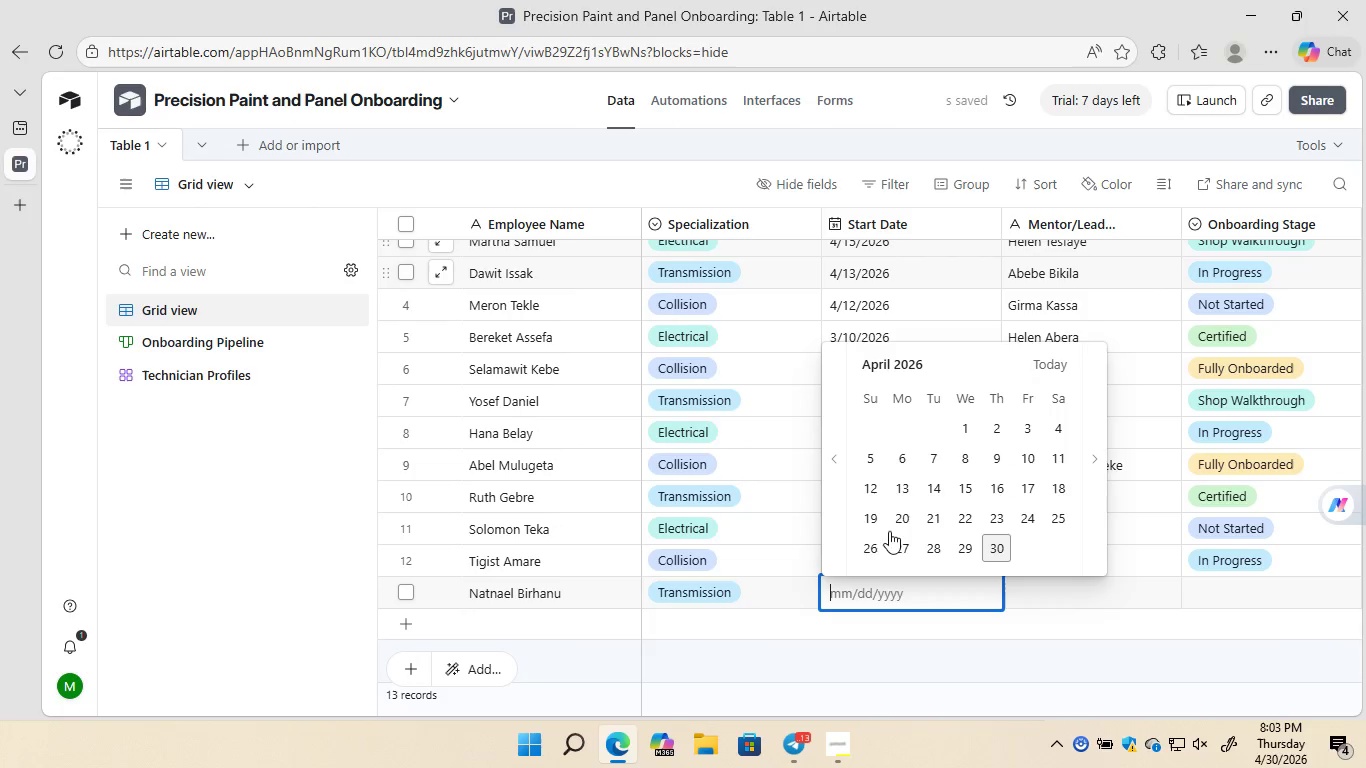 
left_click([899, 523])
 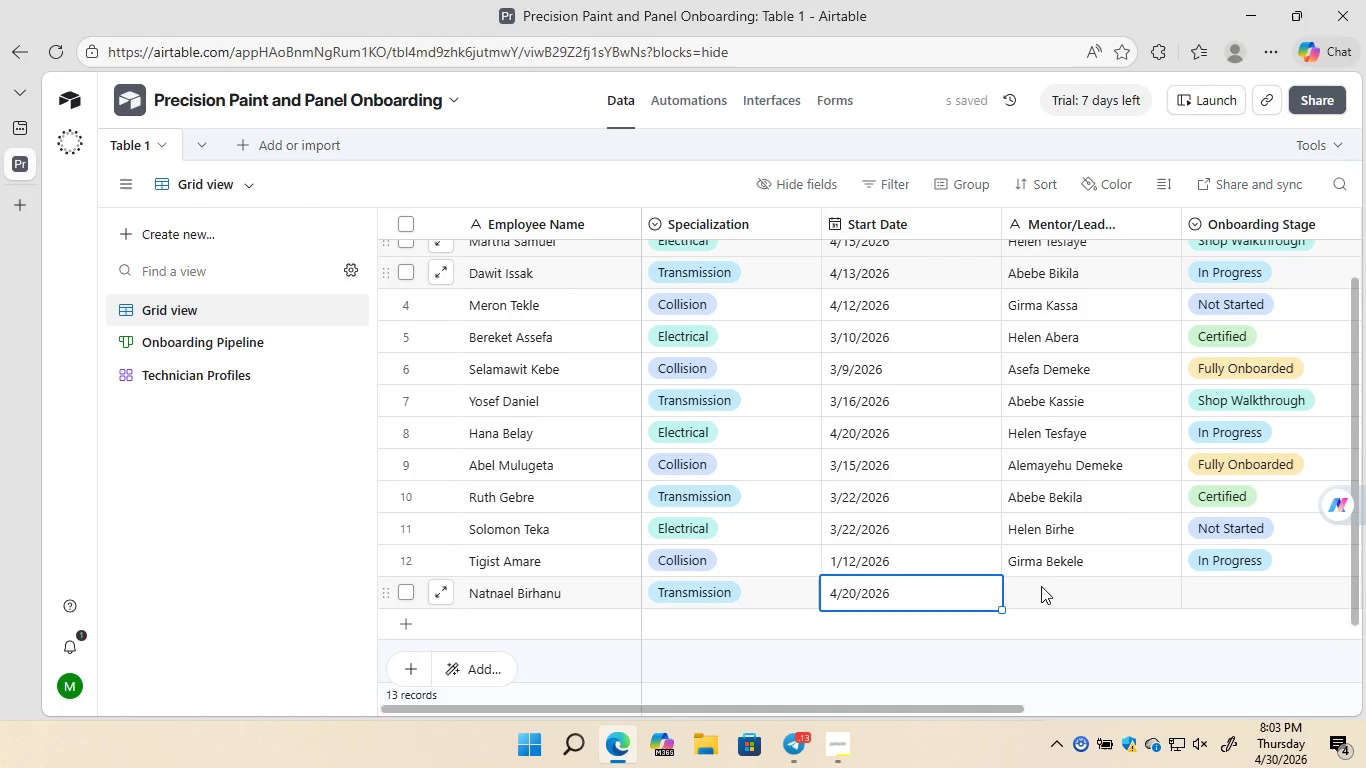 
double_click([1041, 586])
 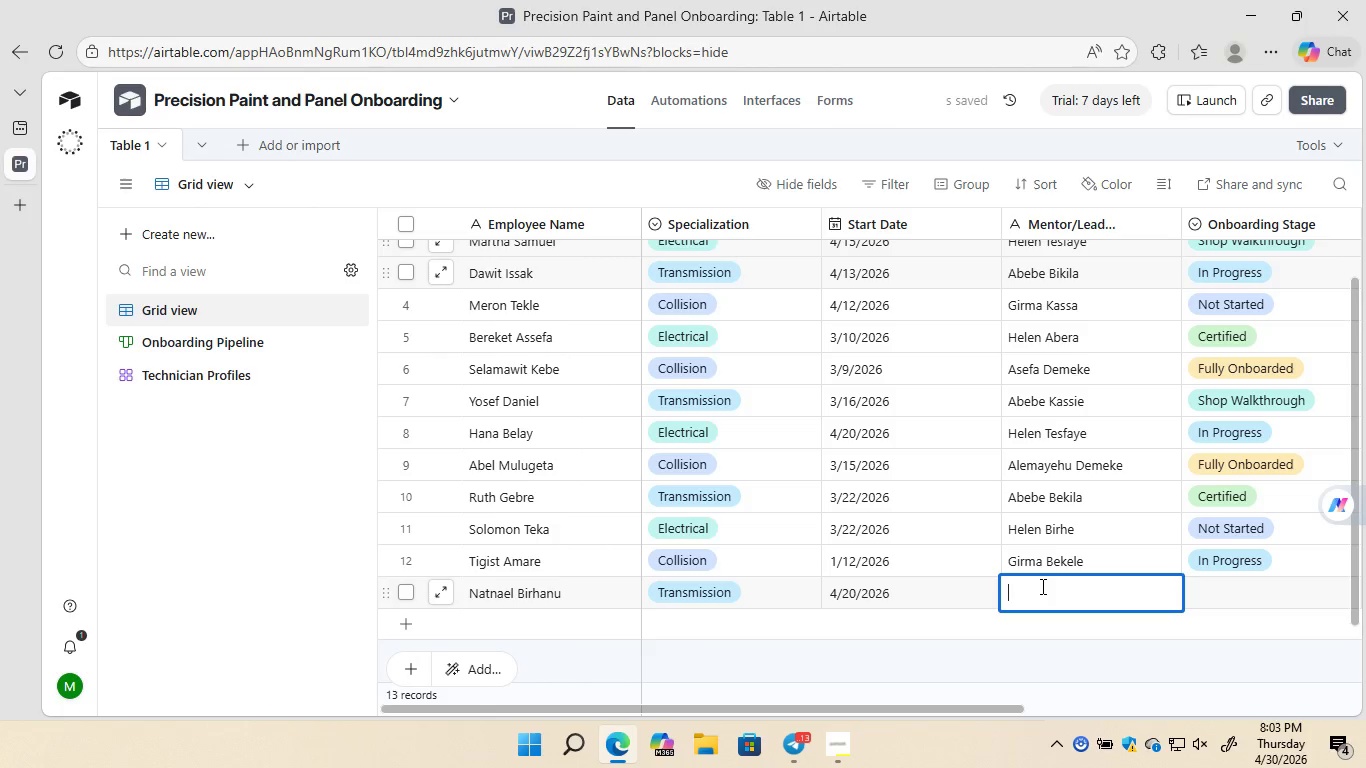 
wait(8.95)
 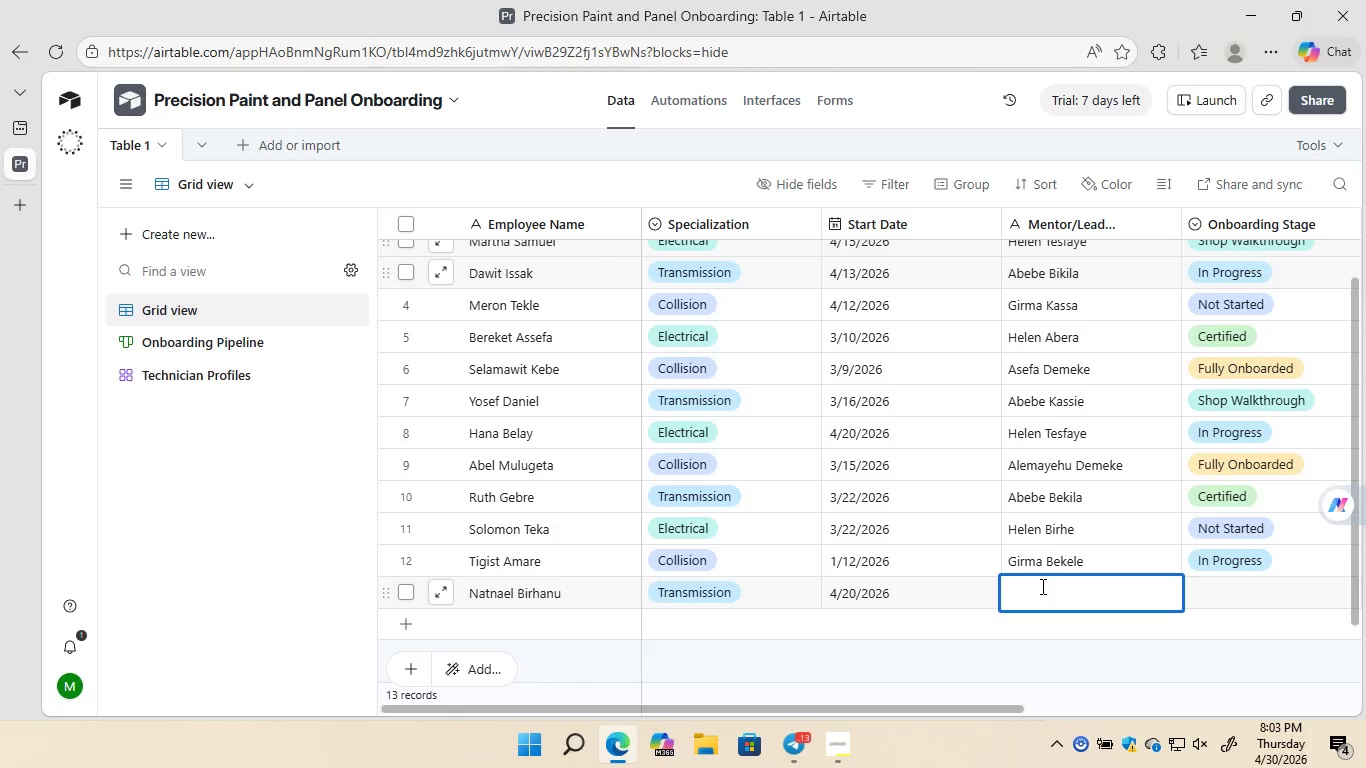 
type(Helen Birhe)
 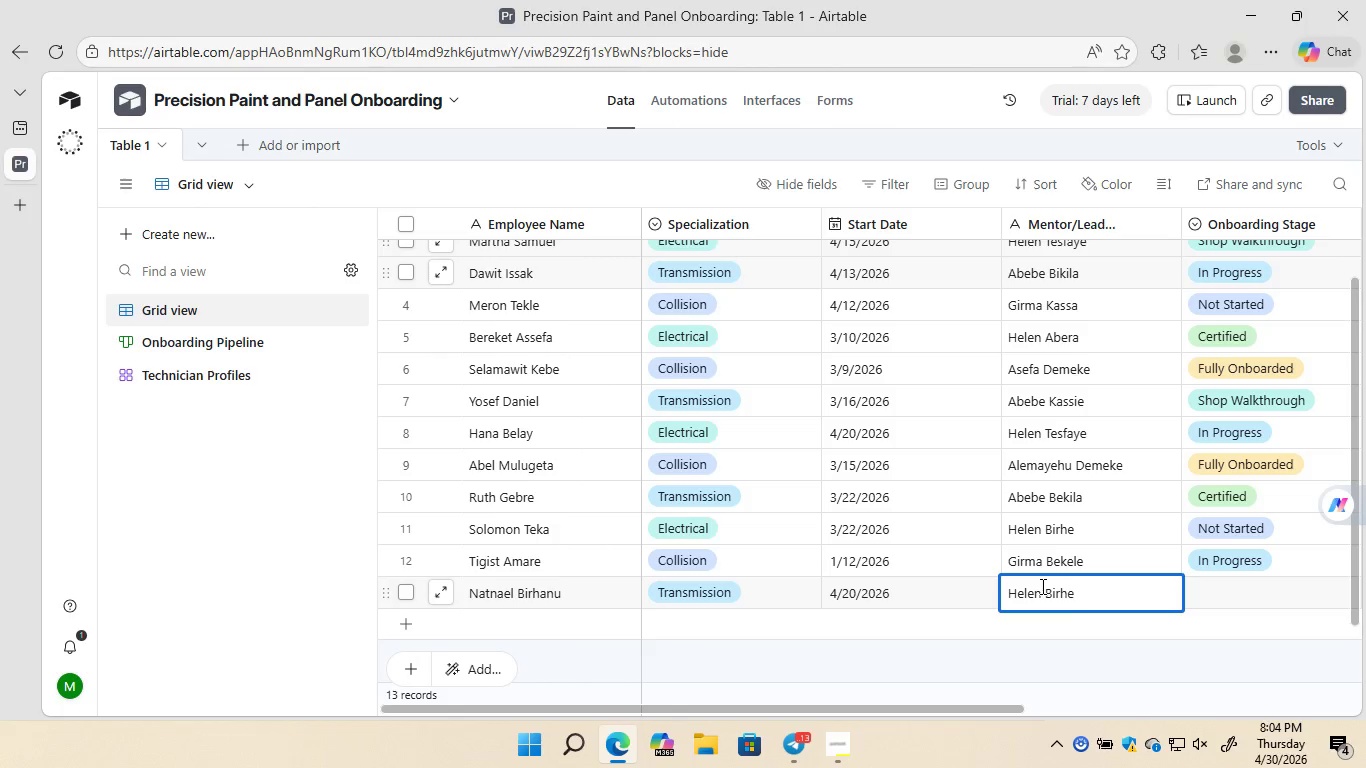 
wait(9.69)
 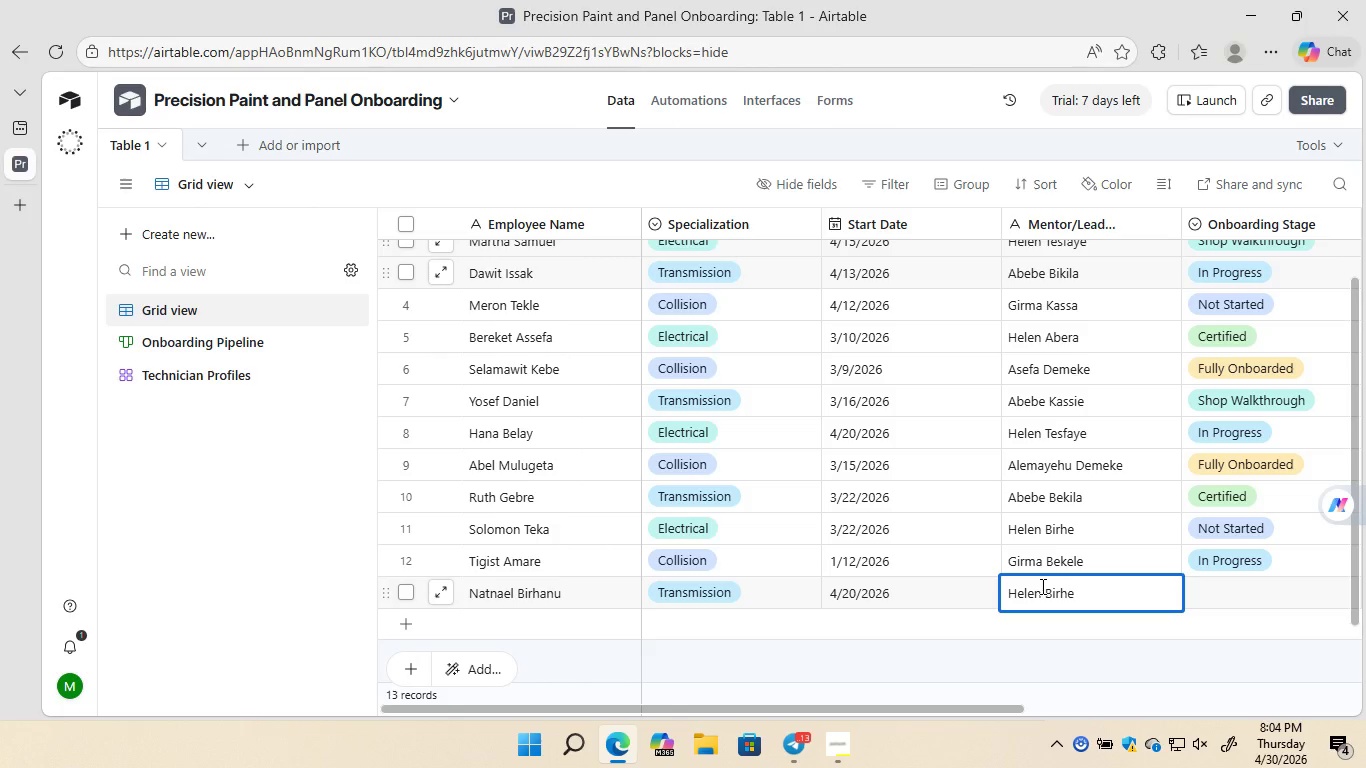 
double_click([1239, 593])
 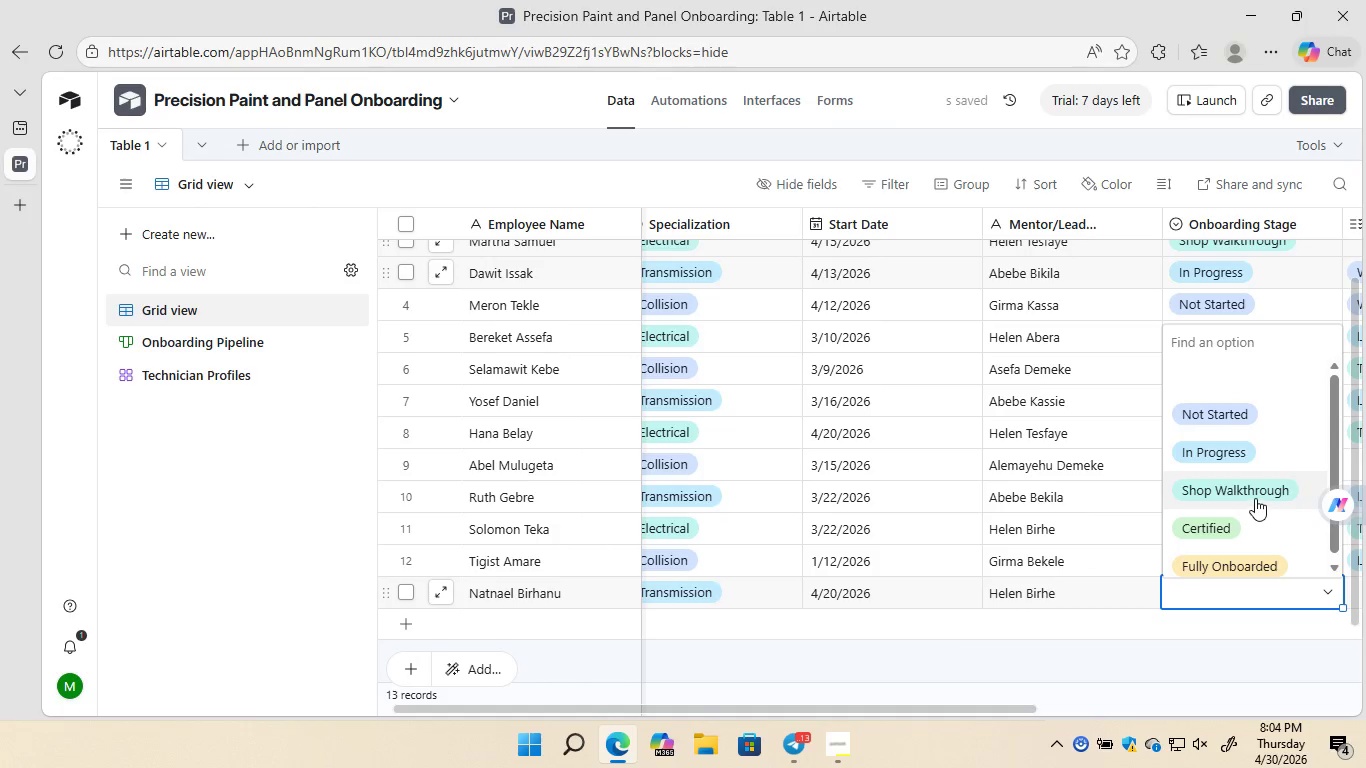 
left_click([1255, 498])
 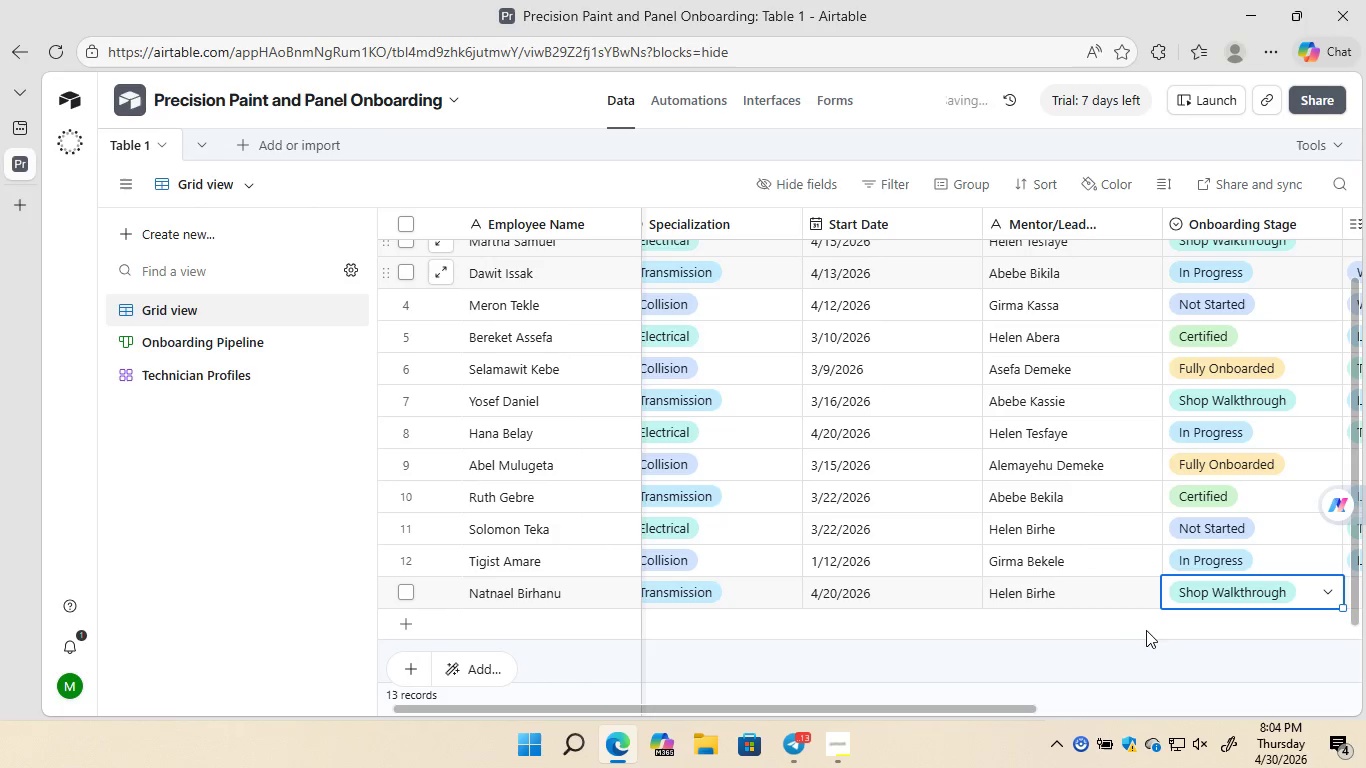 
mouse_move([1099, 618])
 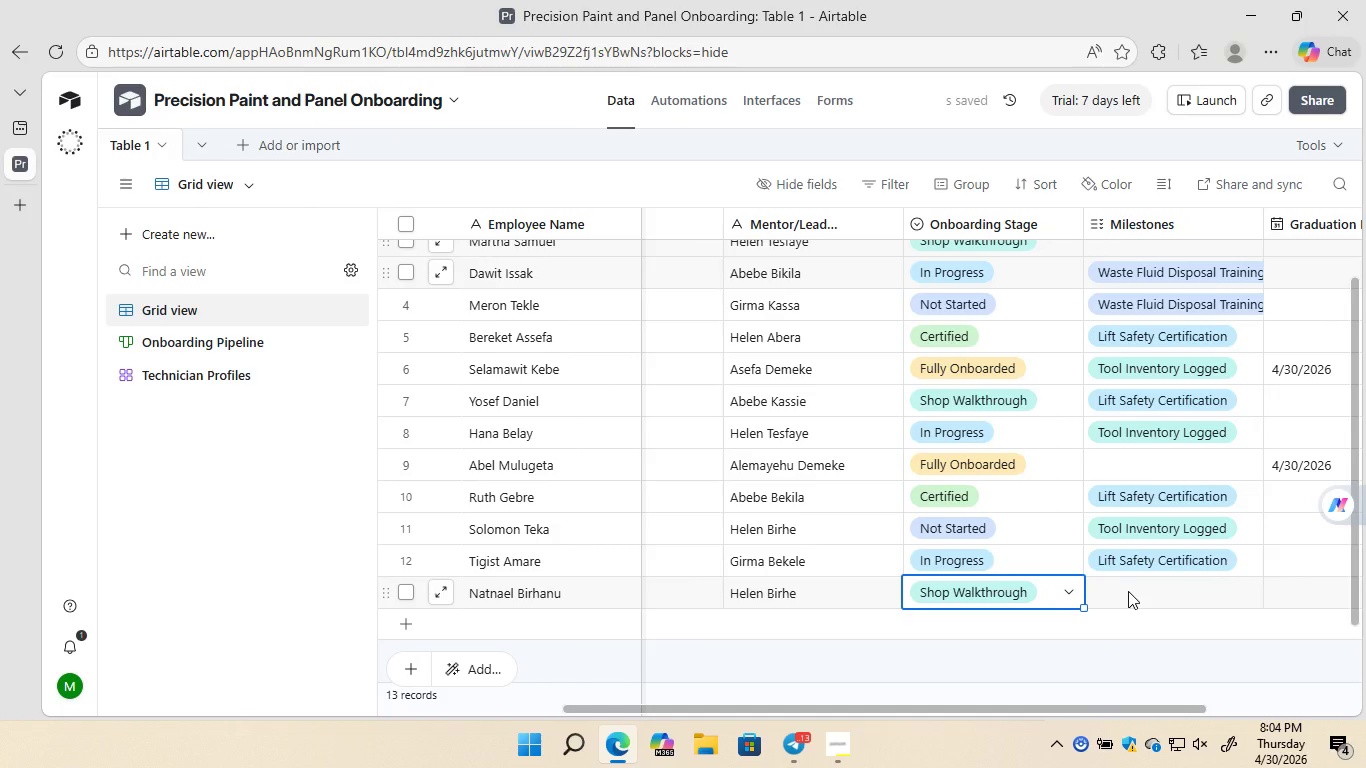 
left_click([1128, 591])
 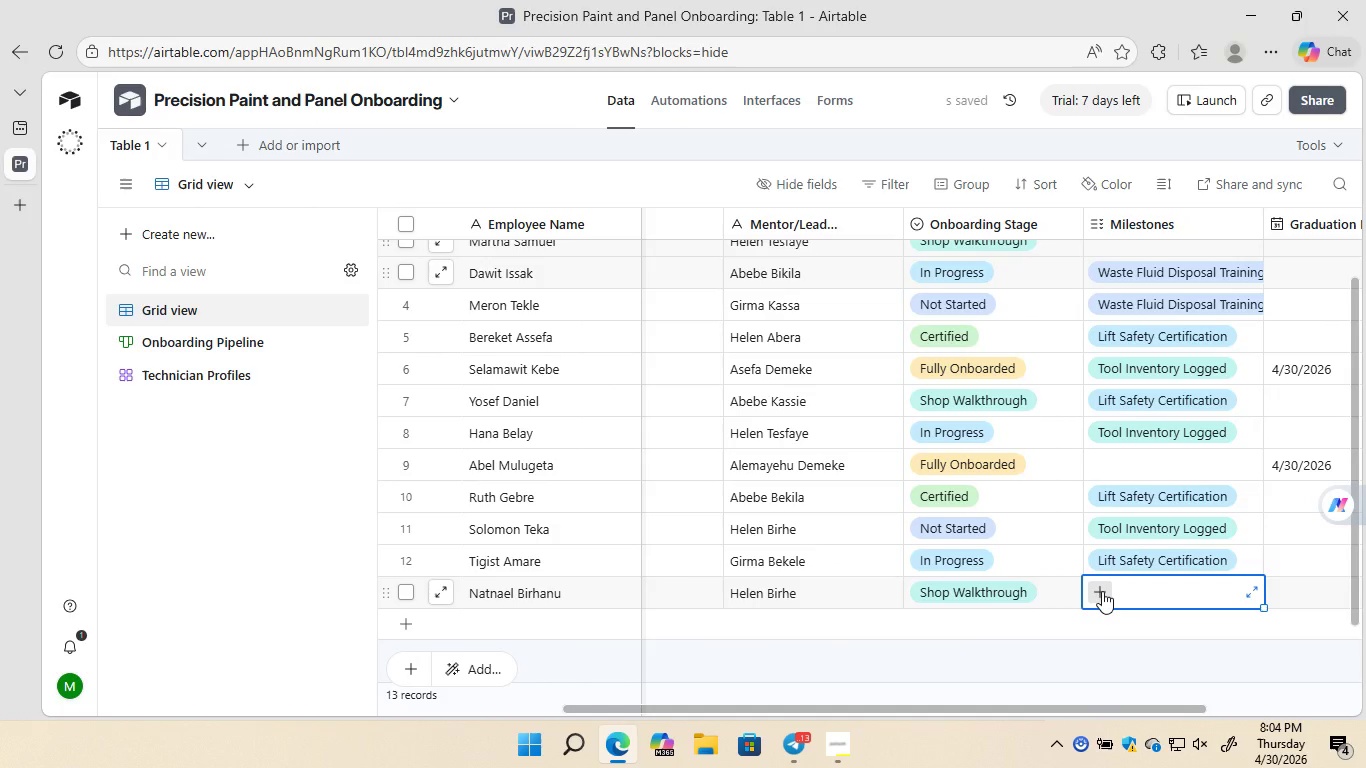 
left_click([1102, 591])
 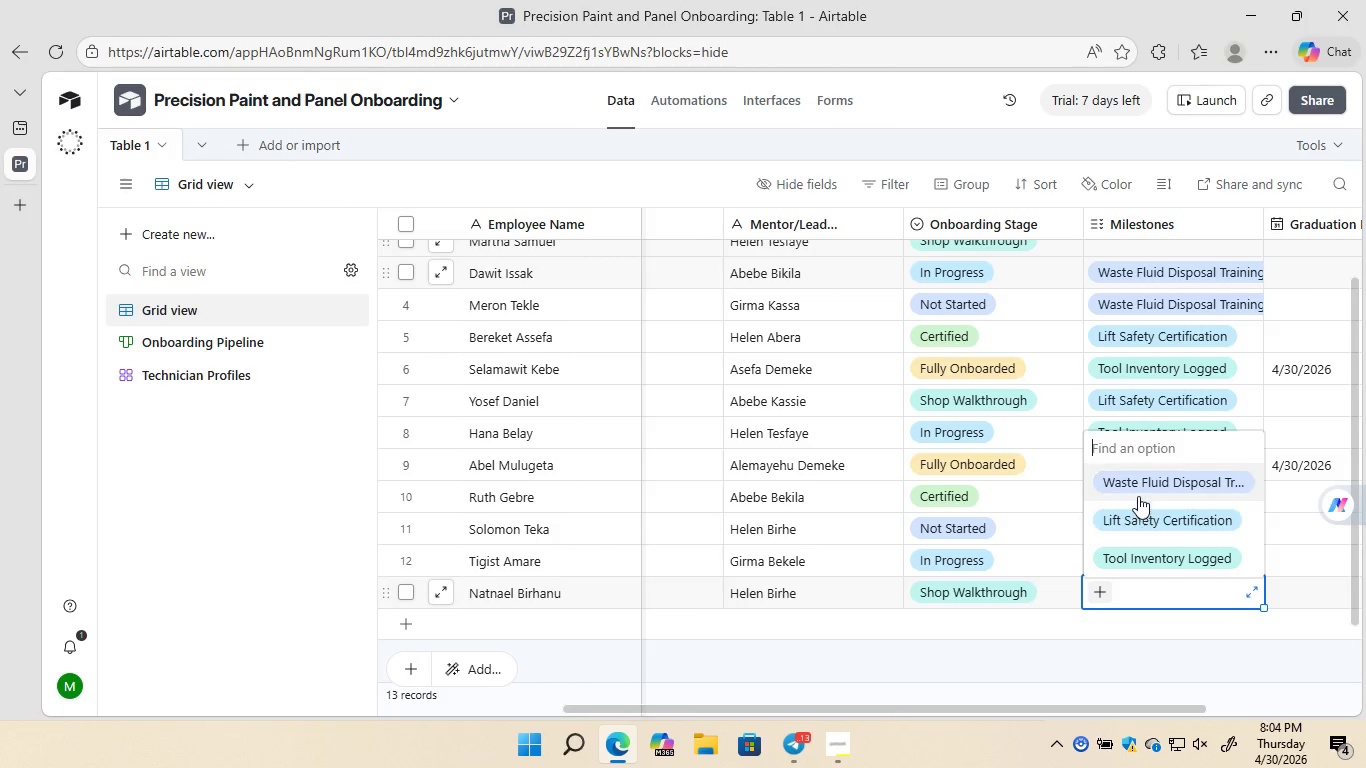 
left_click([1138, 487])
 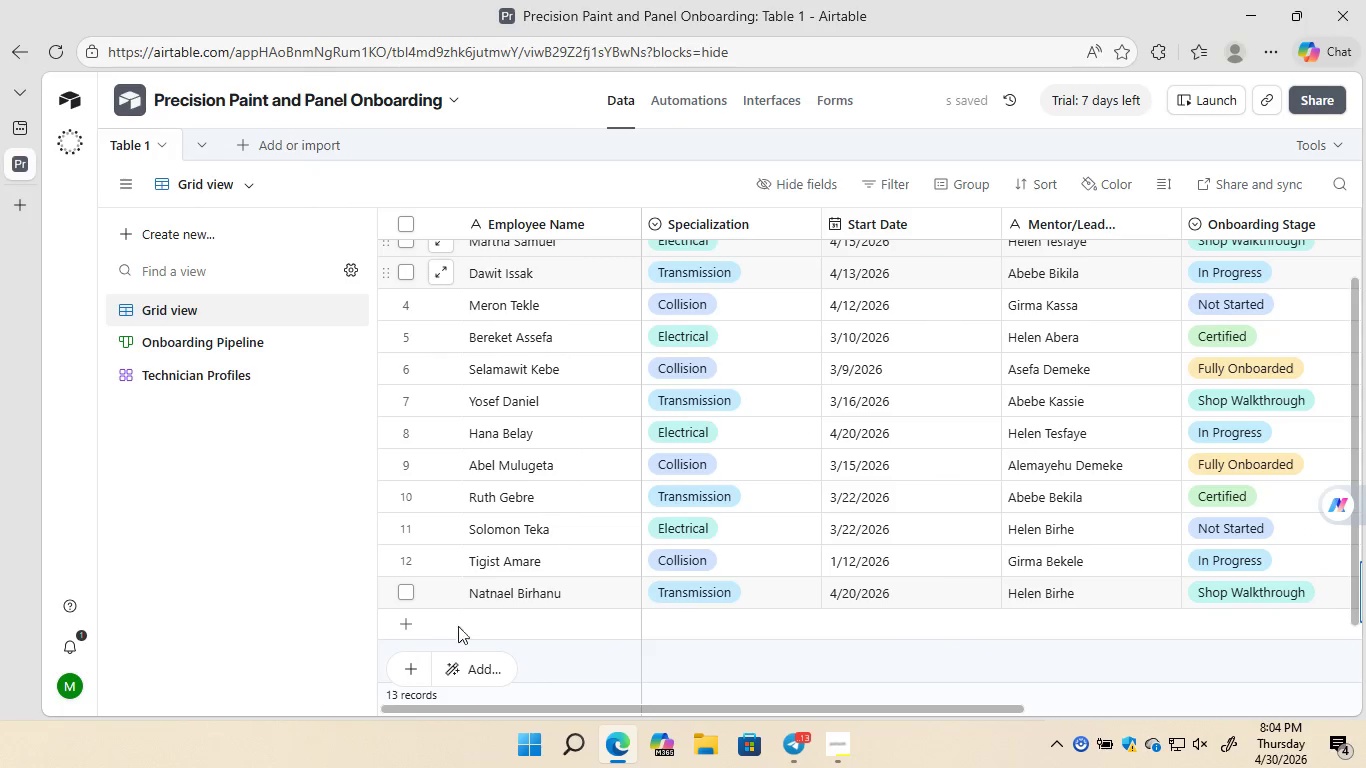 
left_click([509, 621])
 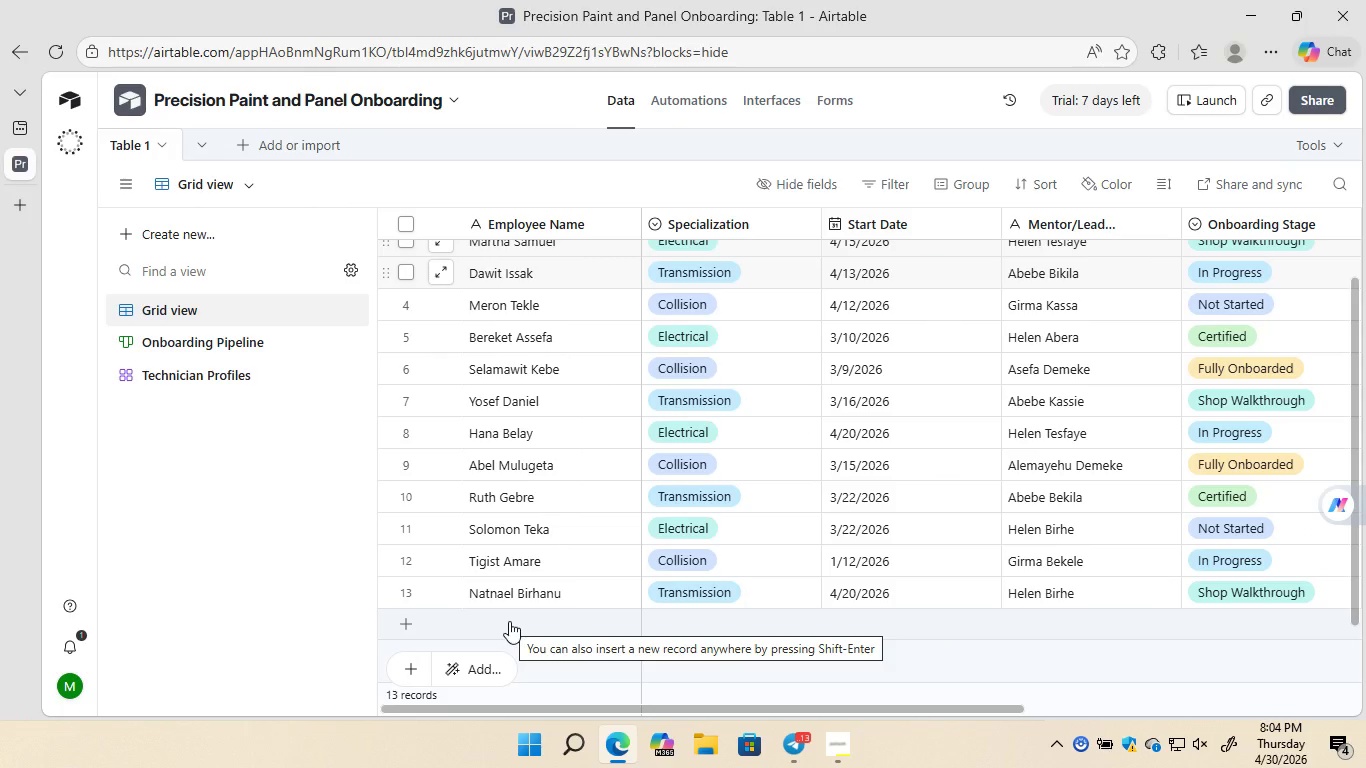 
left_click([509, 621])
 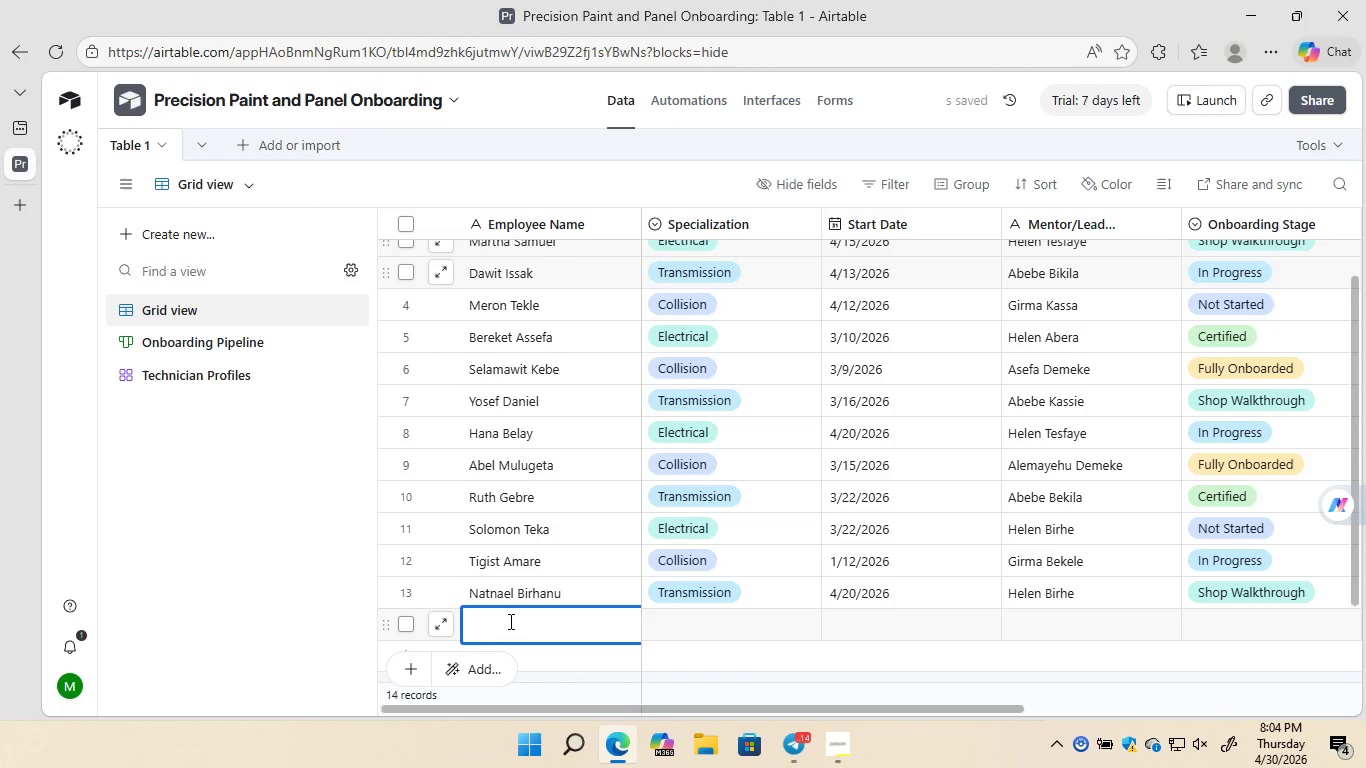 
wait(6.27)
 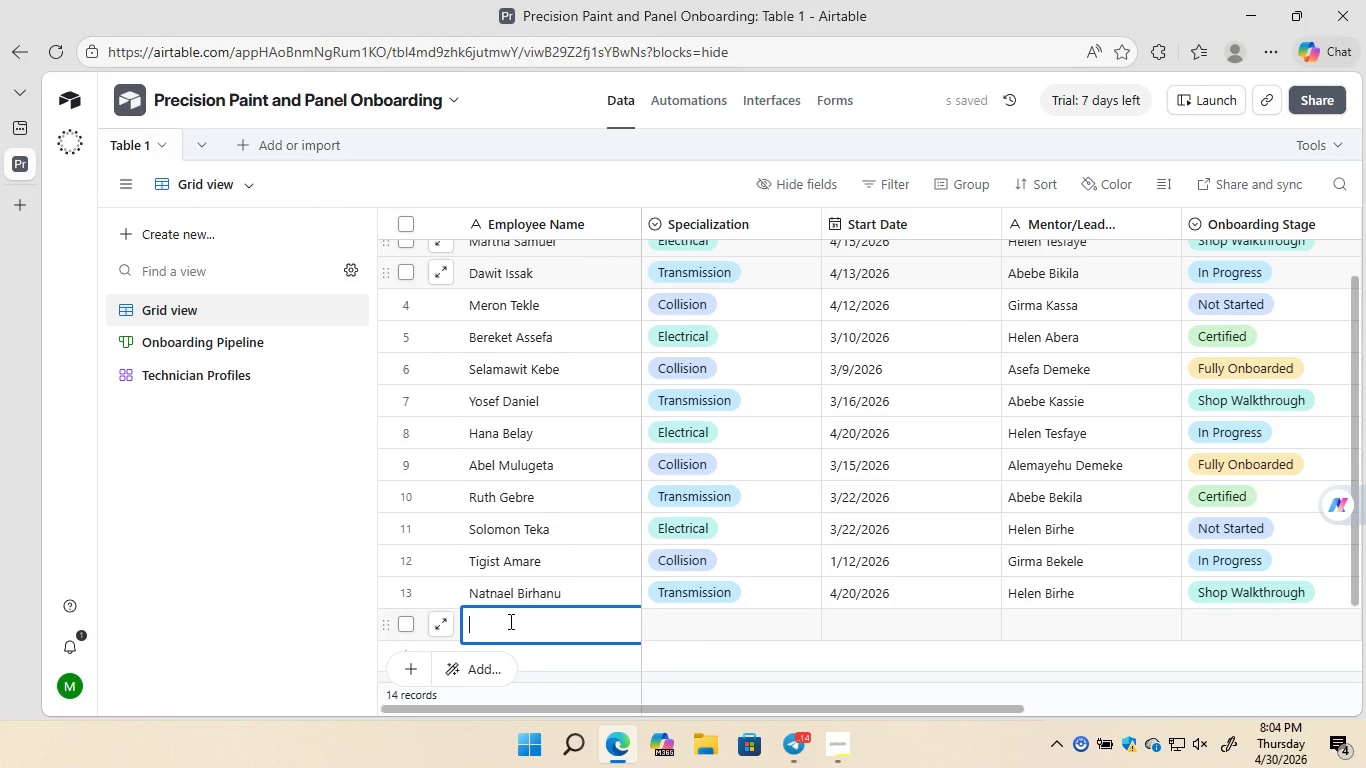 
type(Kidist Adugna)
 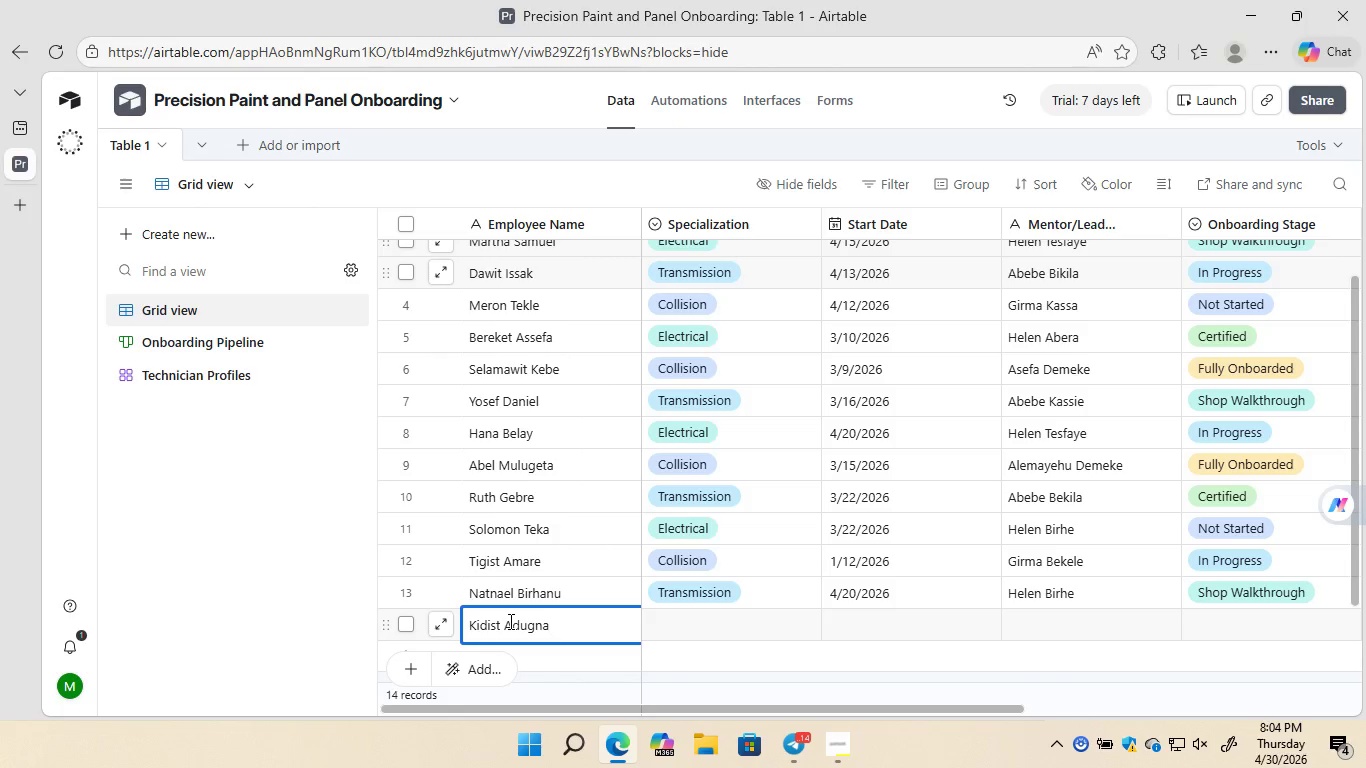 
left_click([747, 619])
 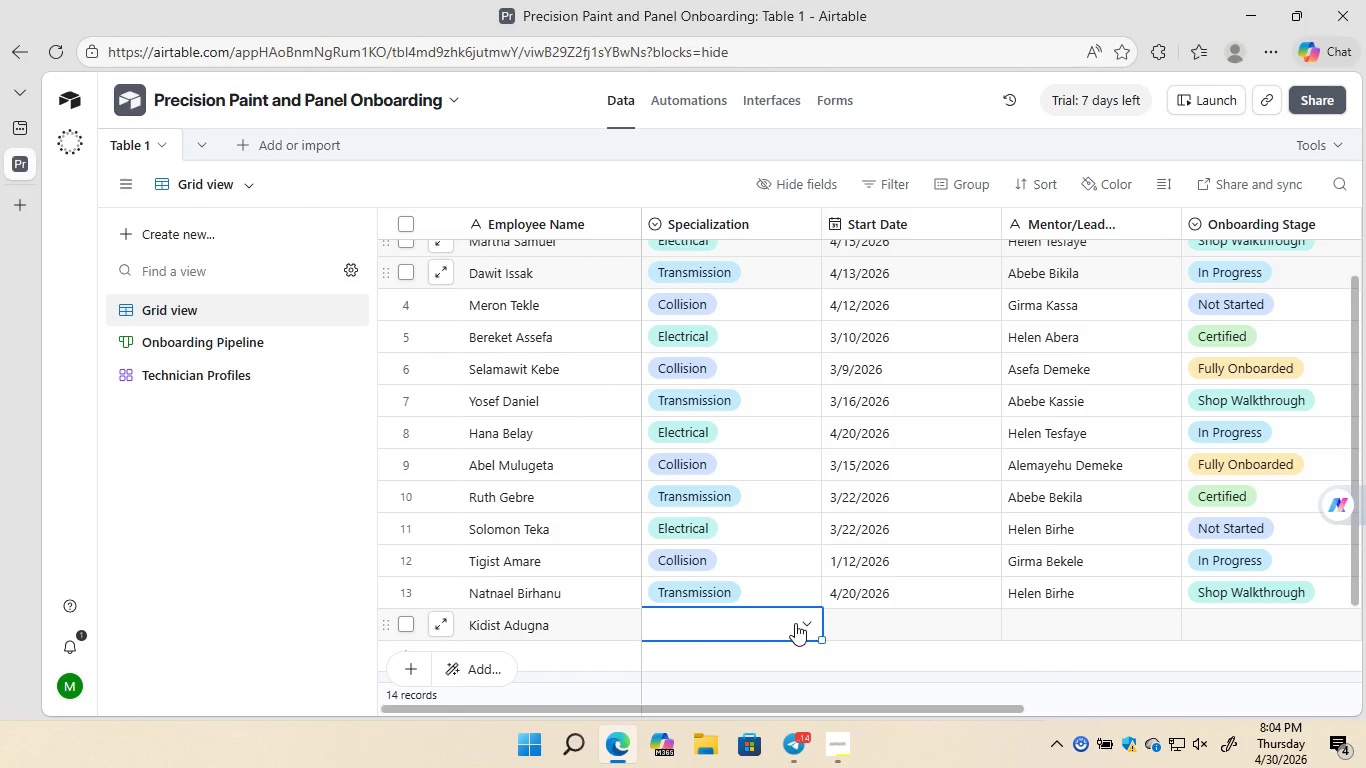 
left_click([795, 623])
 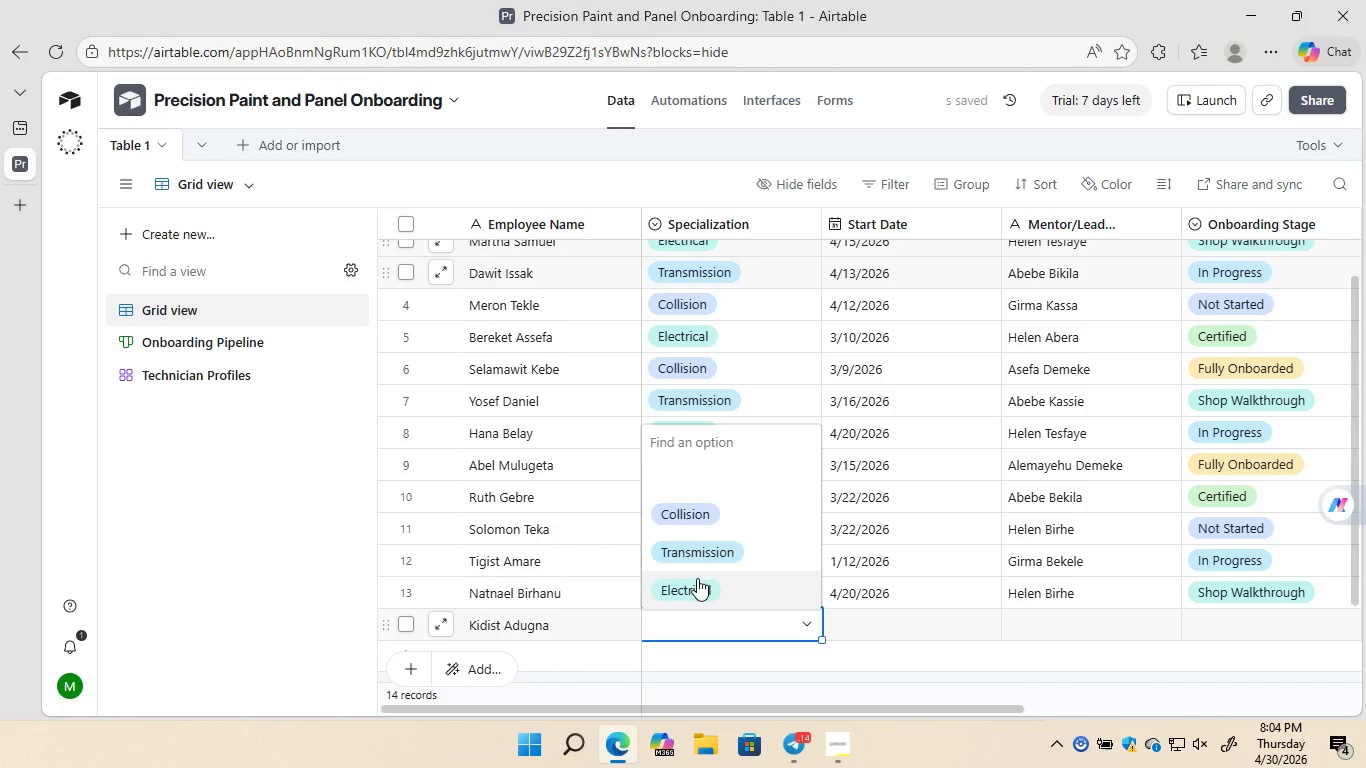 
left_click([691, 588])
 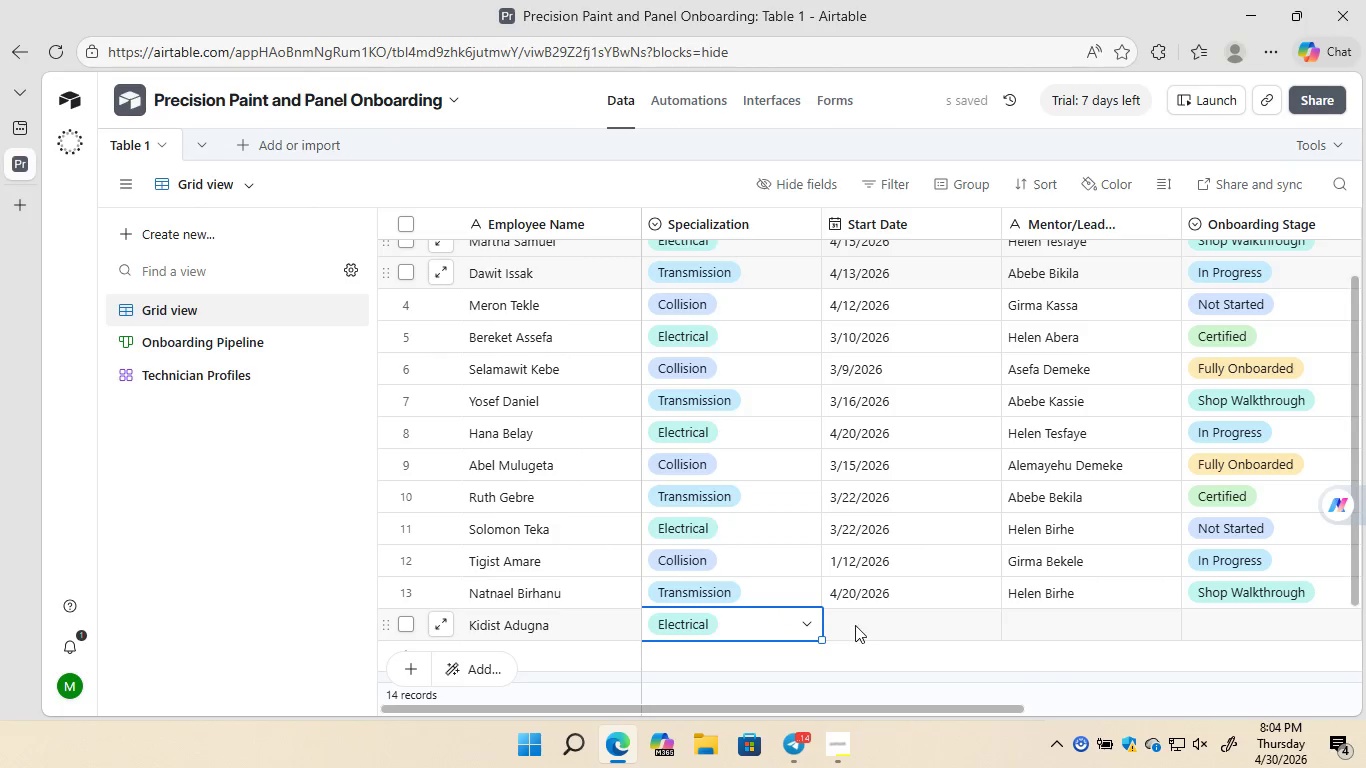 
double_click([871, 625])
 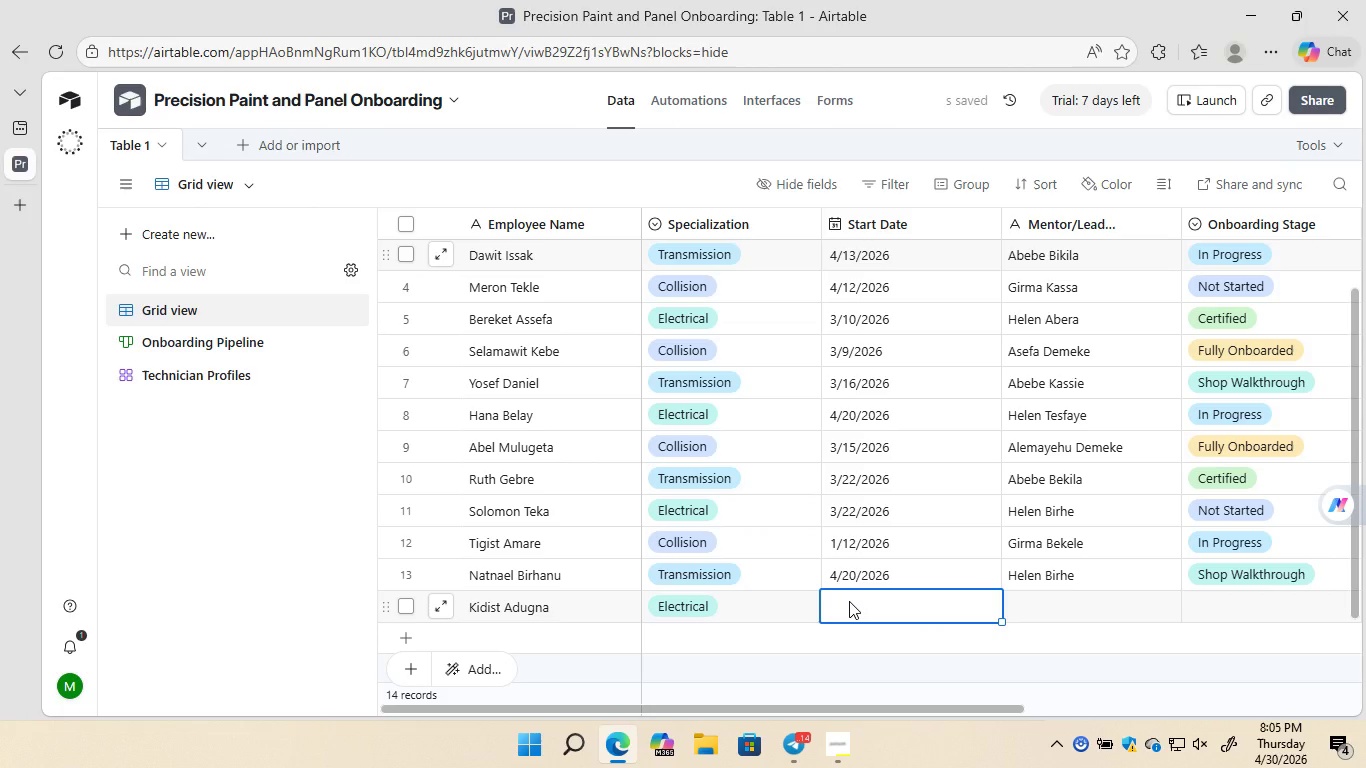 
double_click([849, 601])
 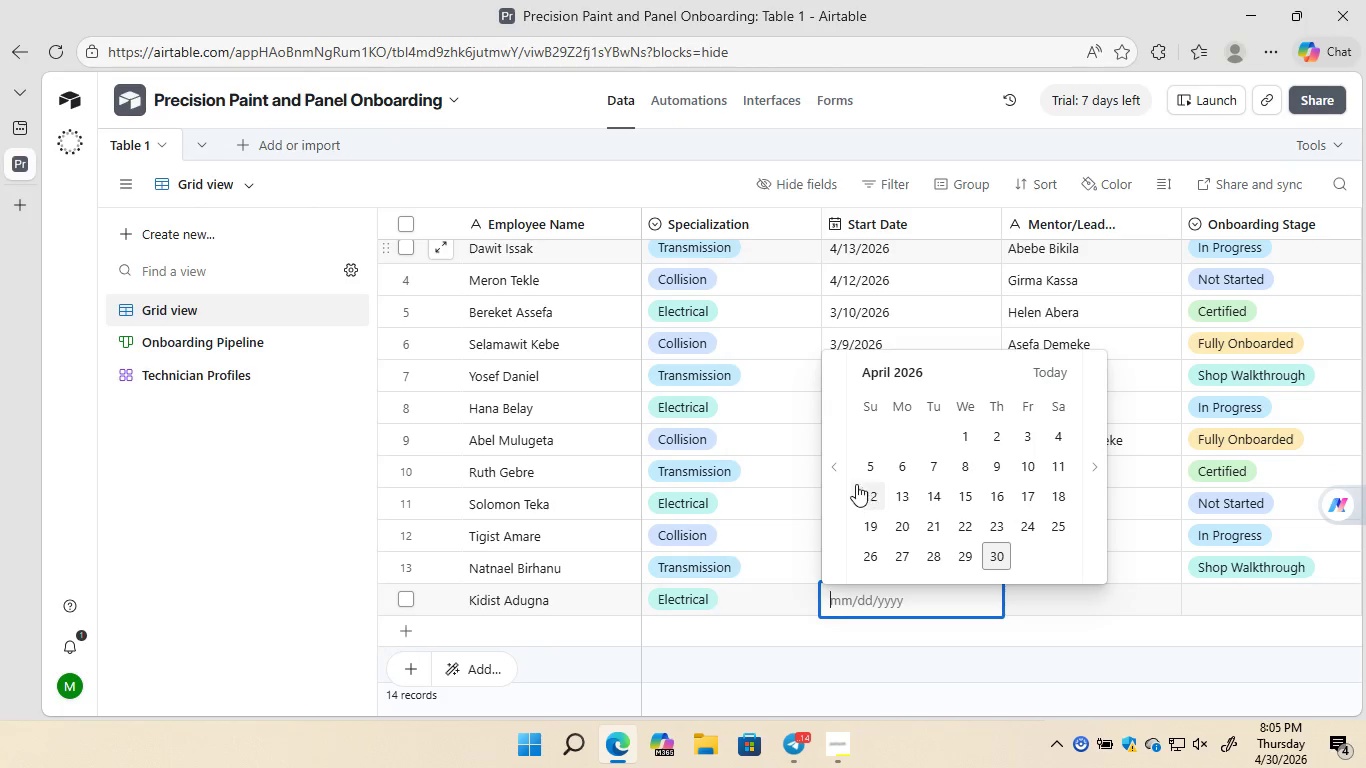 
left_click([840, 472])
 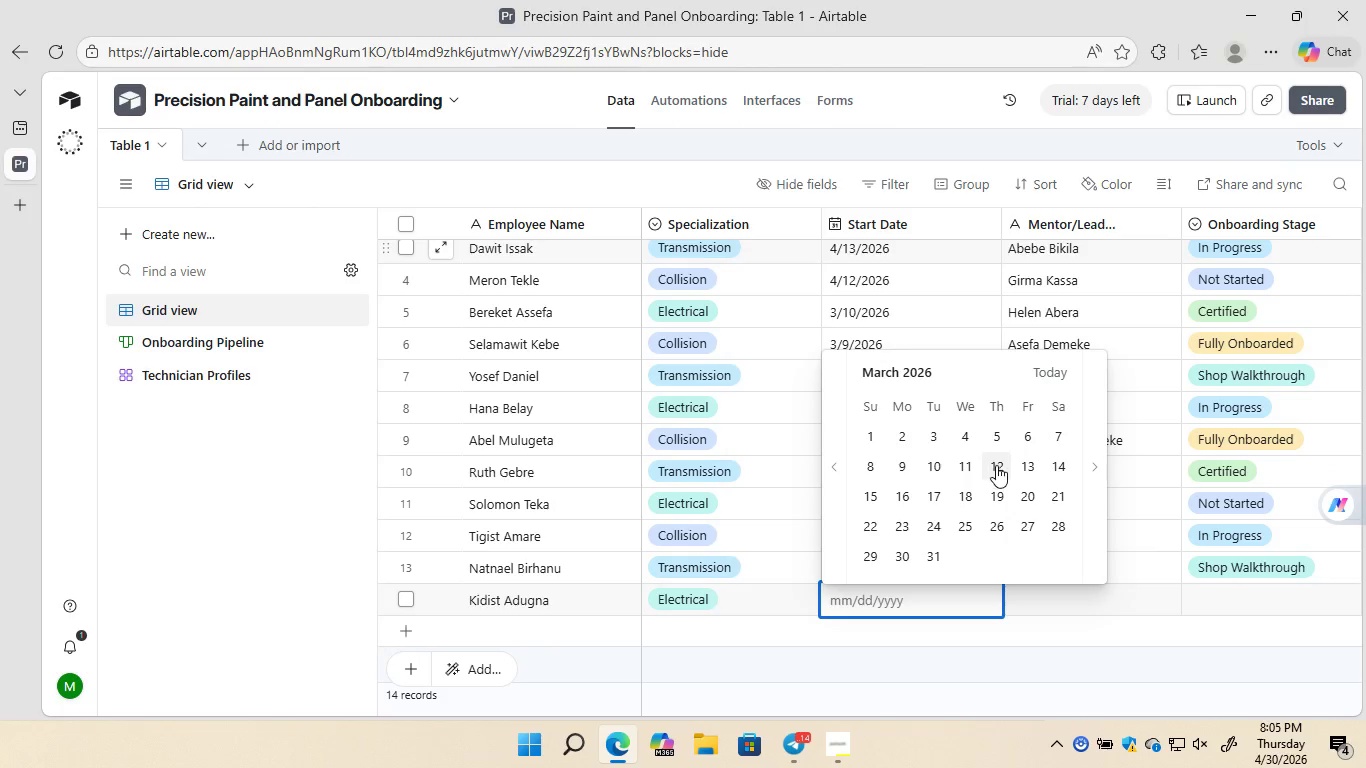 
left_click([996, 466])
 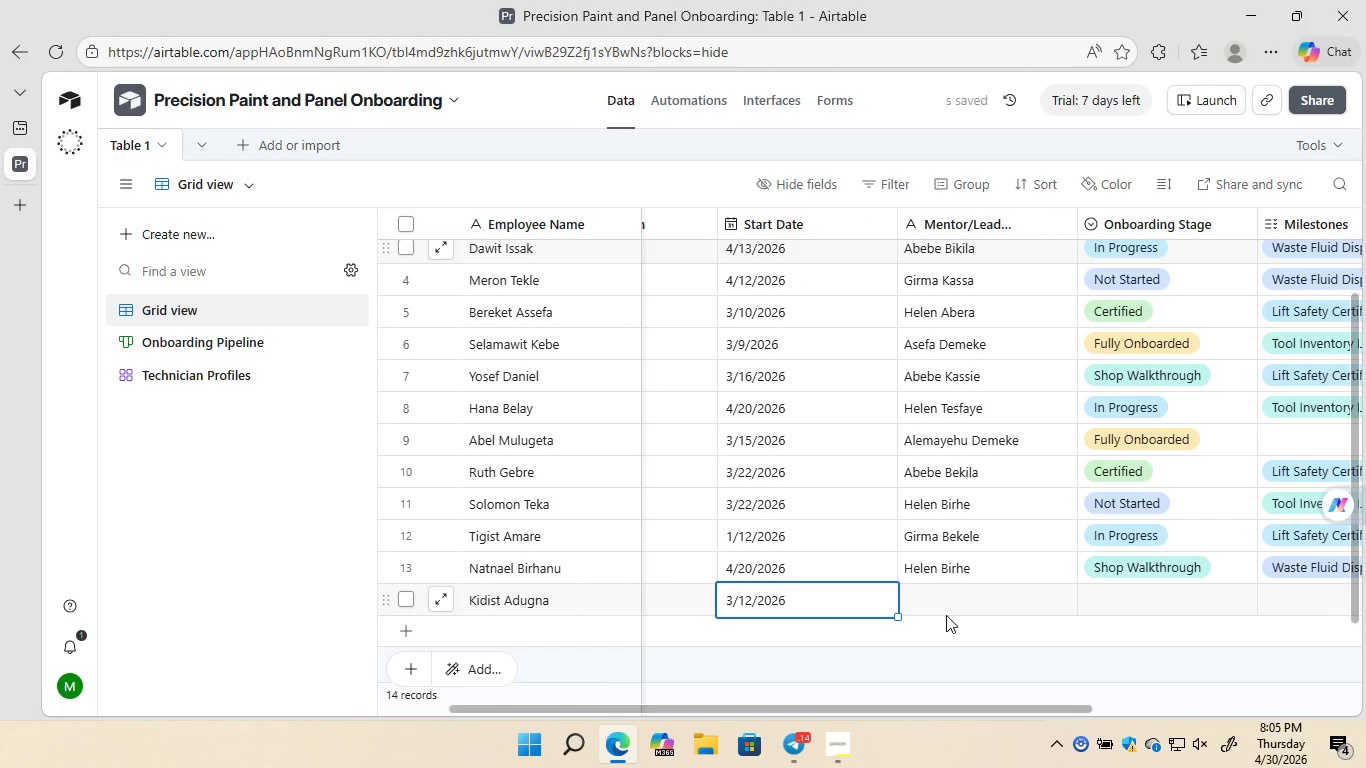 
wait(7.42)
 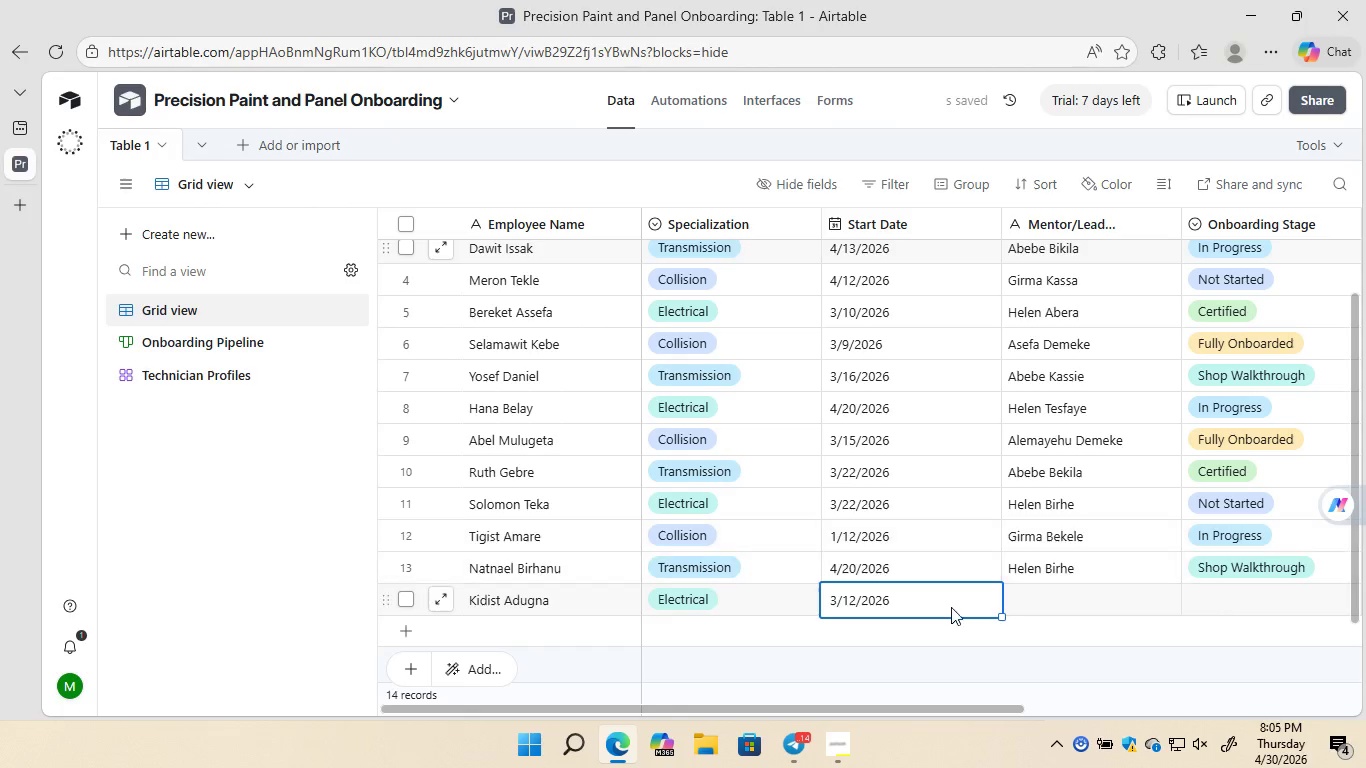 
double_click([962, 599])
 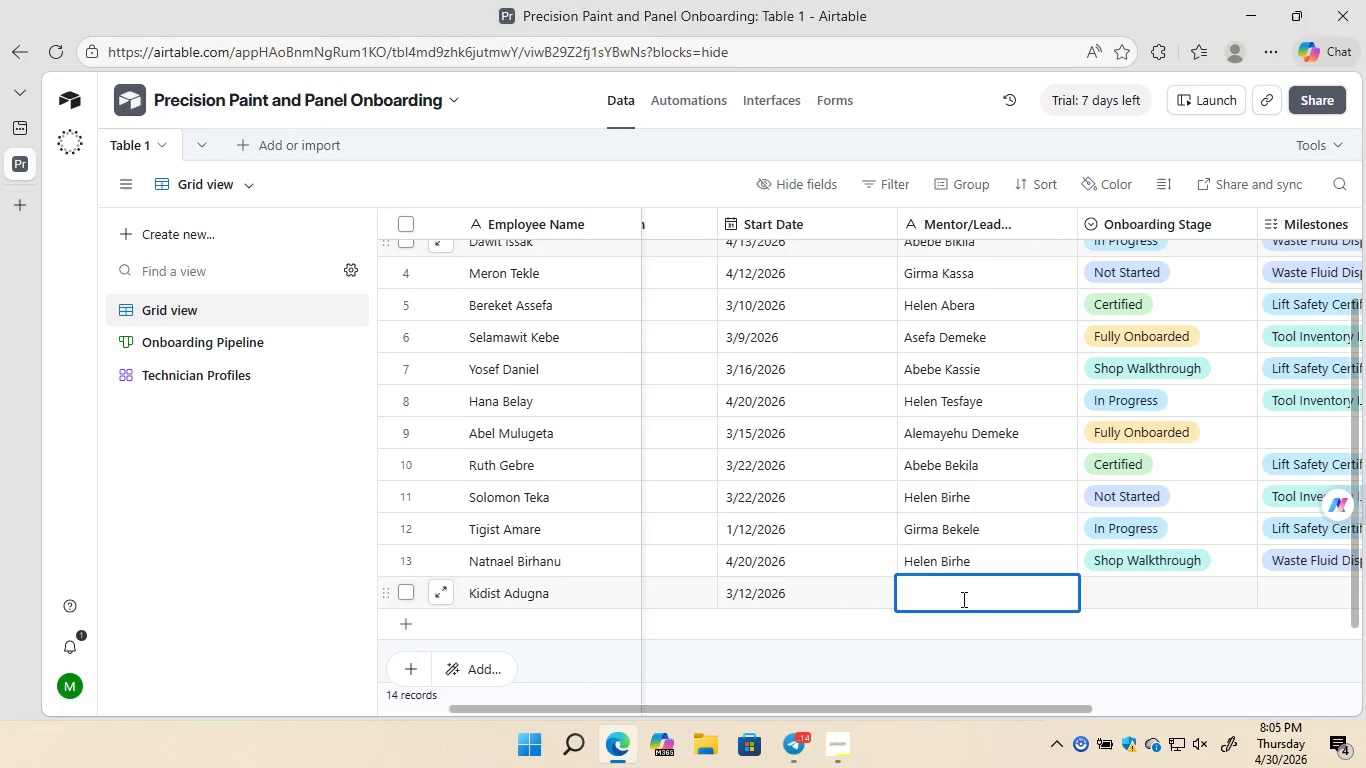 
type(Abel Tesfaye)
 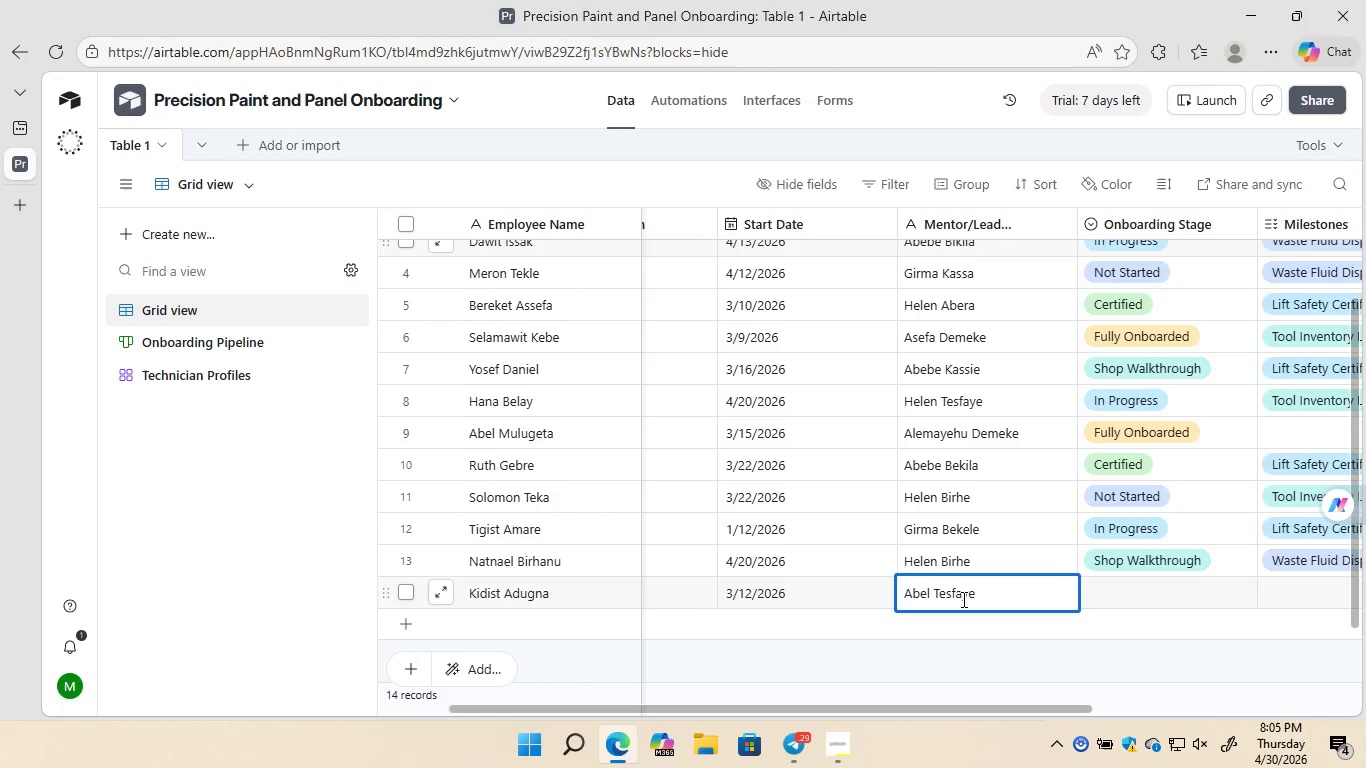 
wait(5.17)
 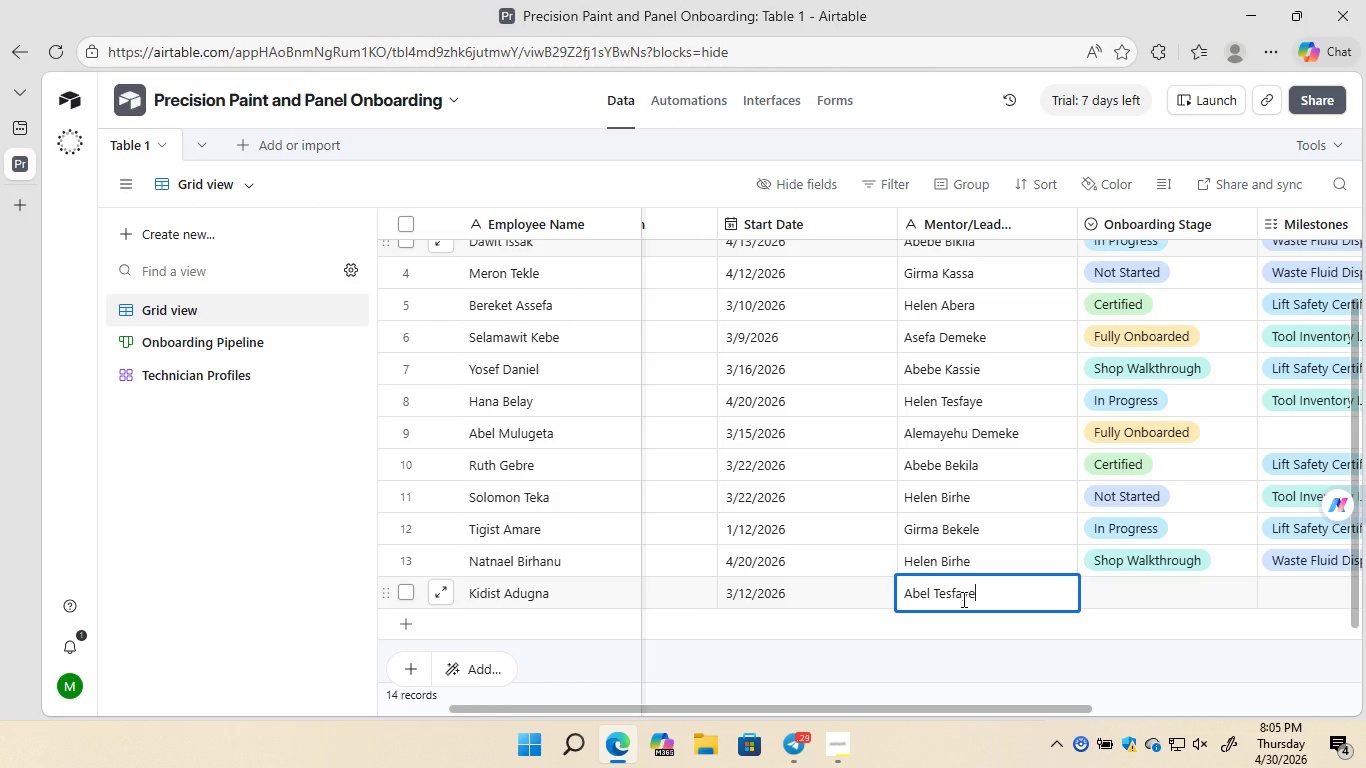 
double_click([1156, 597])
 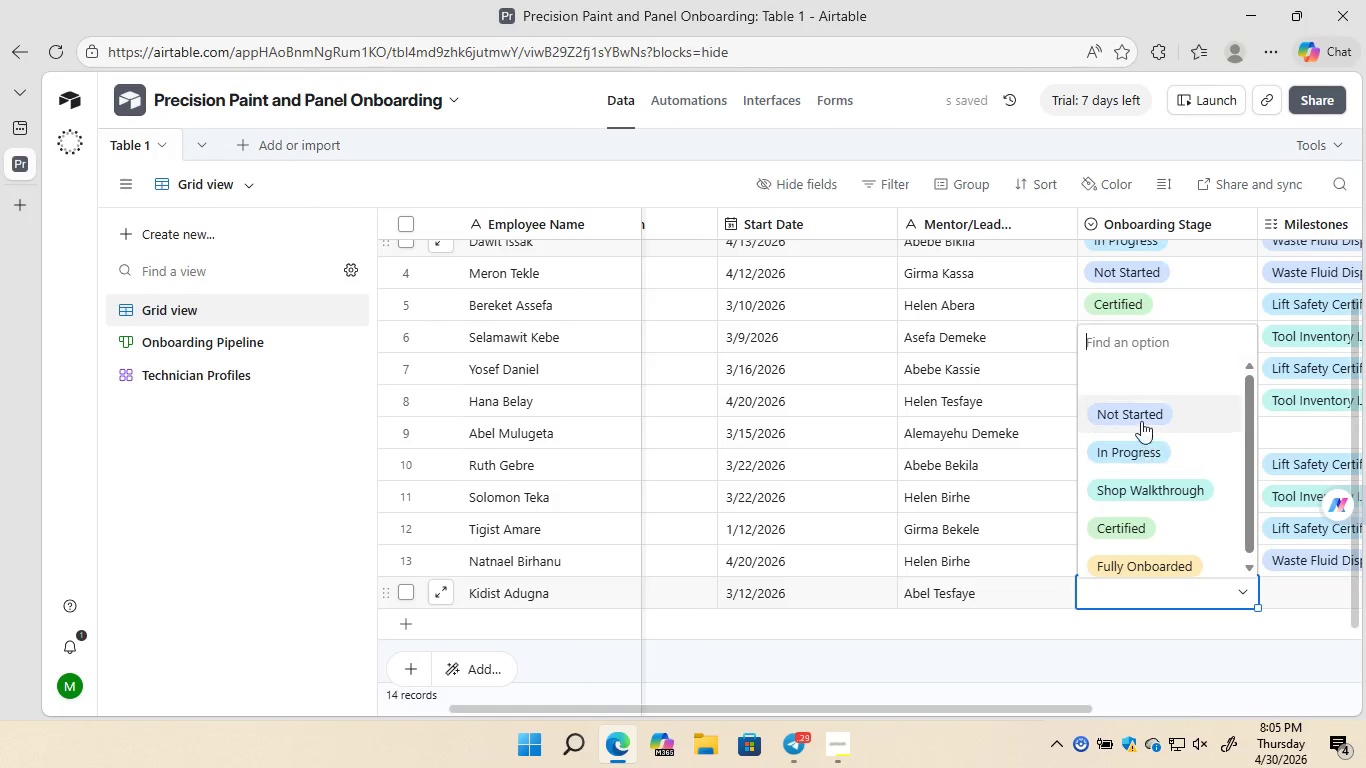 
left_click([1141, 414])
 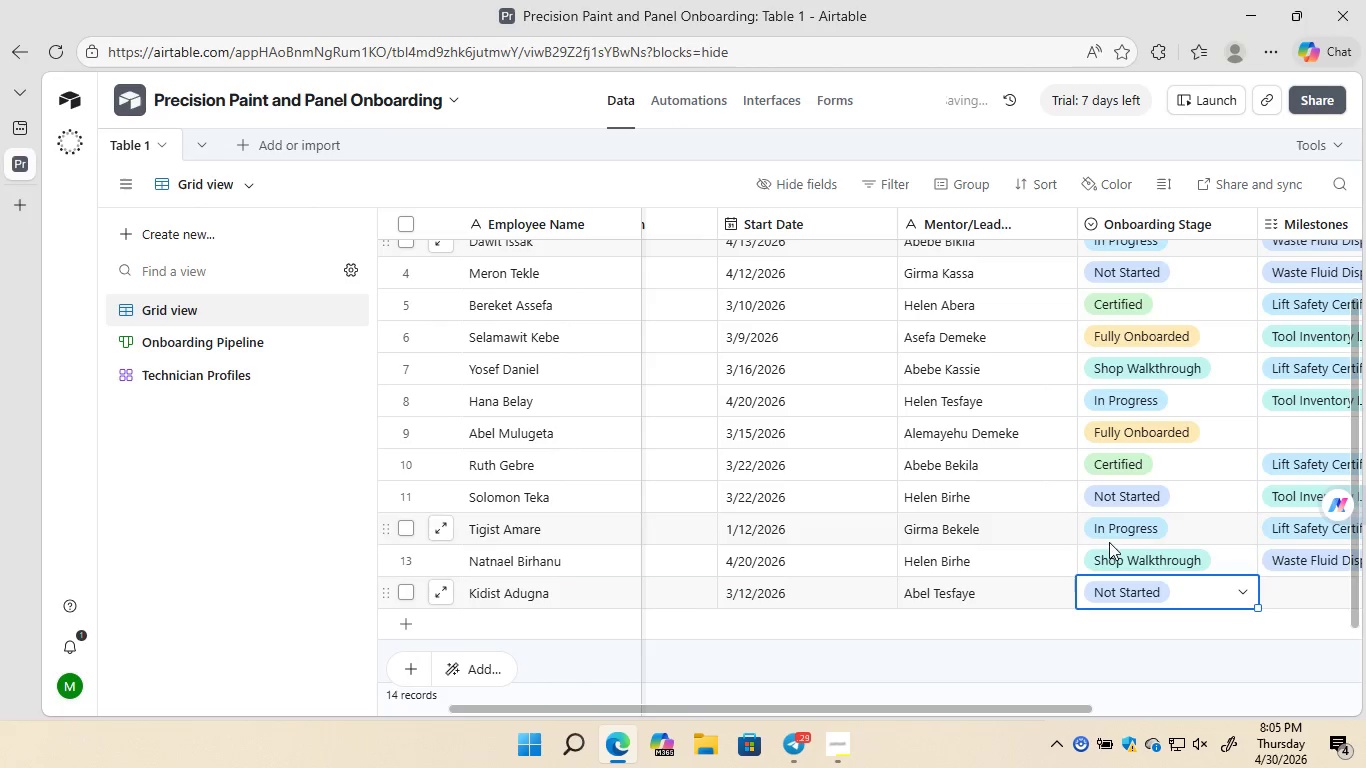 
mouse_move([1056, 598])
 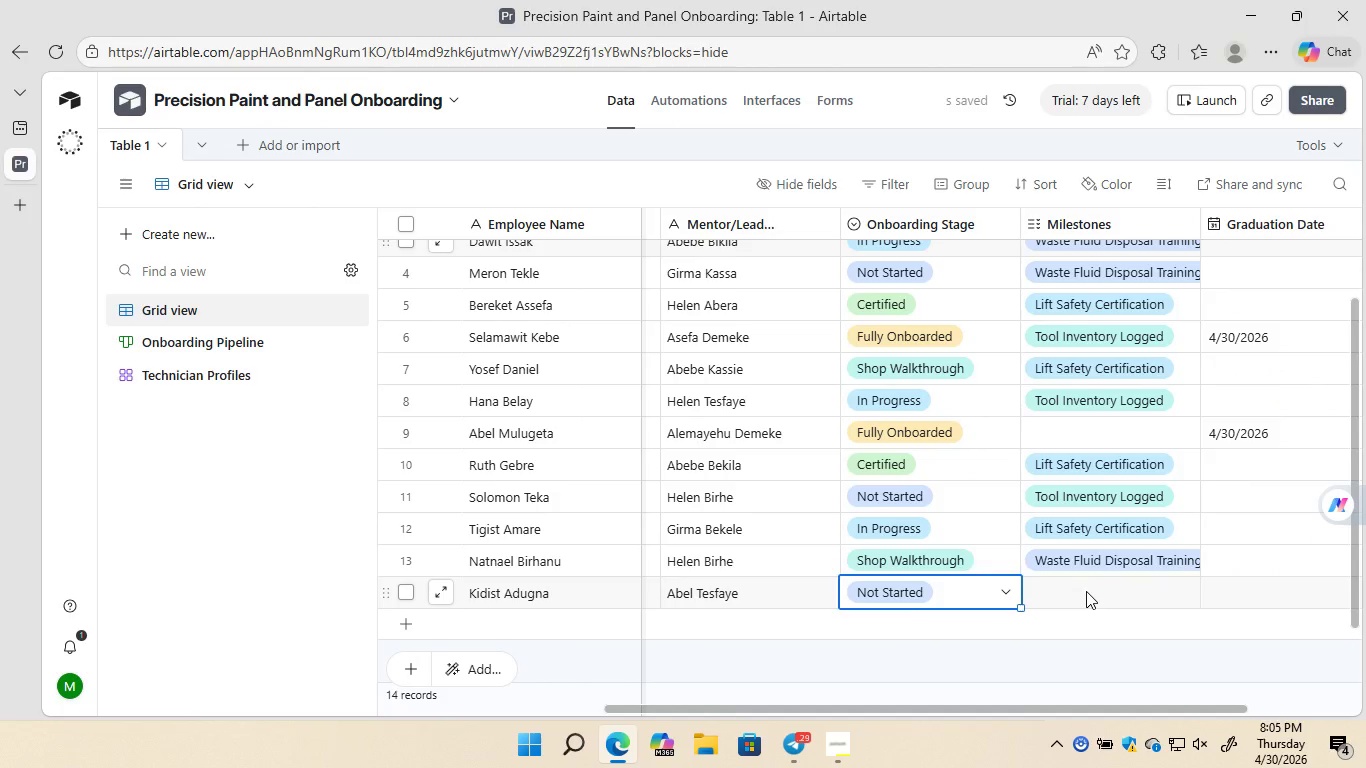 
double_click([1086, 591])
 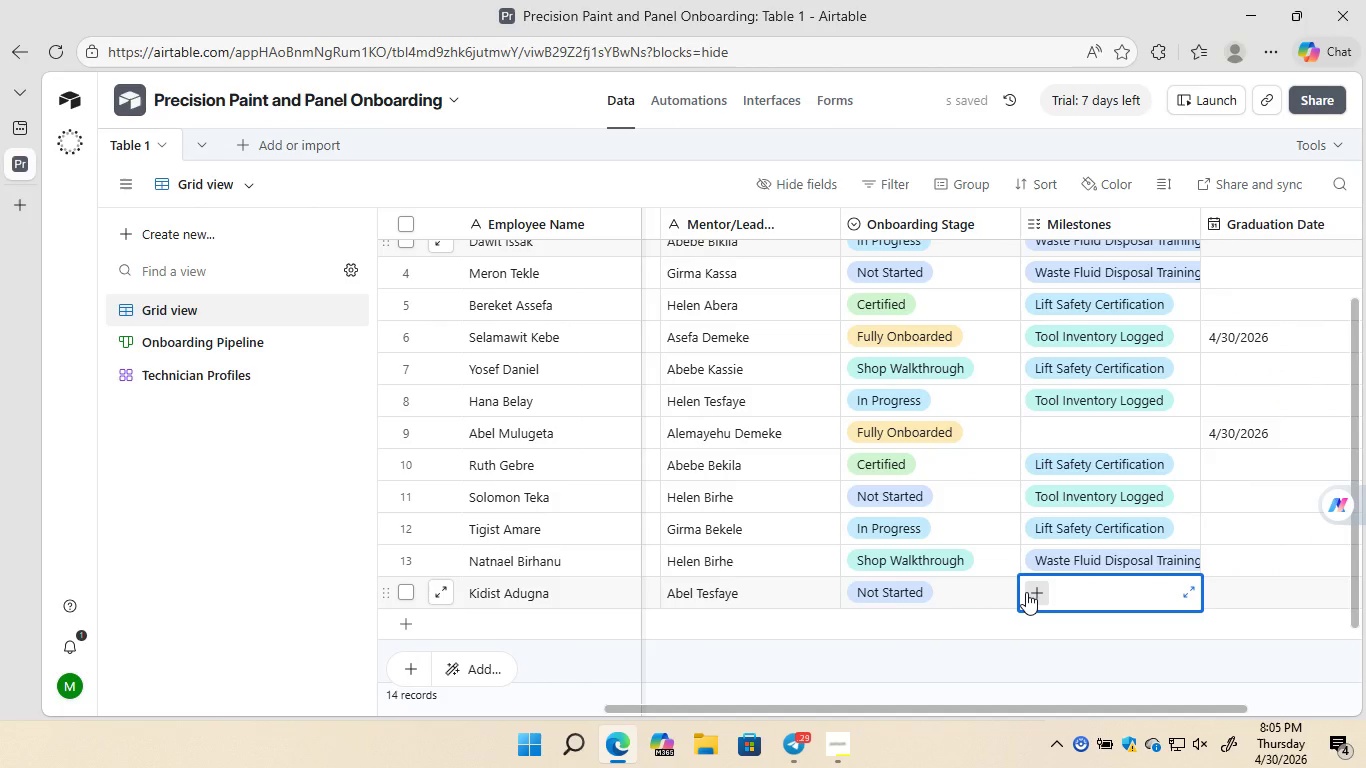 
left_click([1026, 592])
 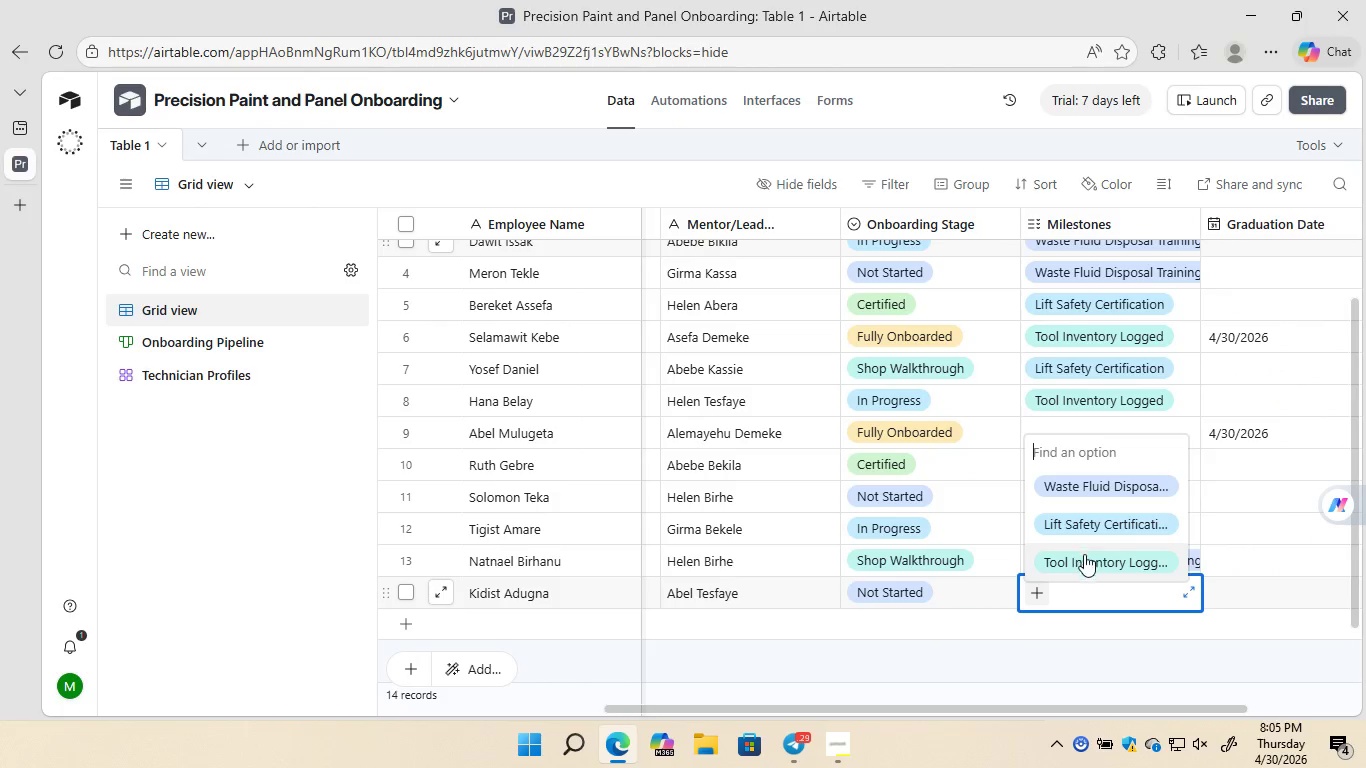 
left_click([1080, 557])
 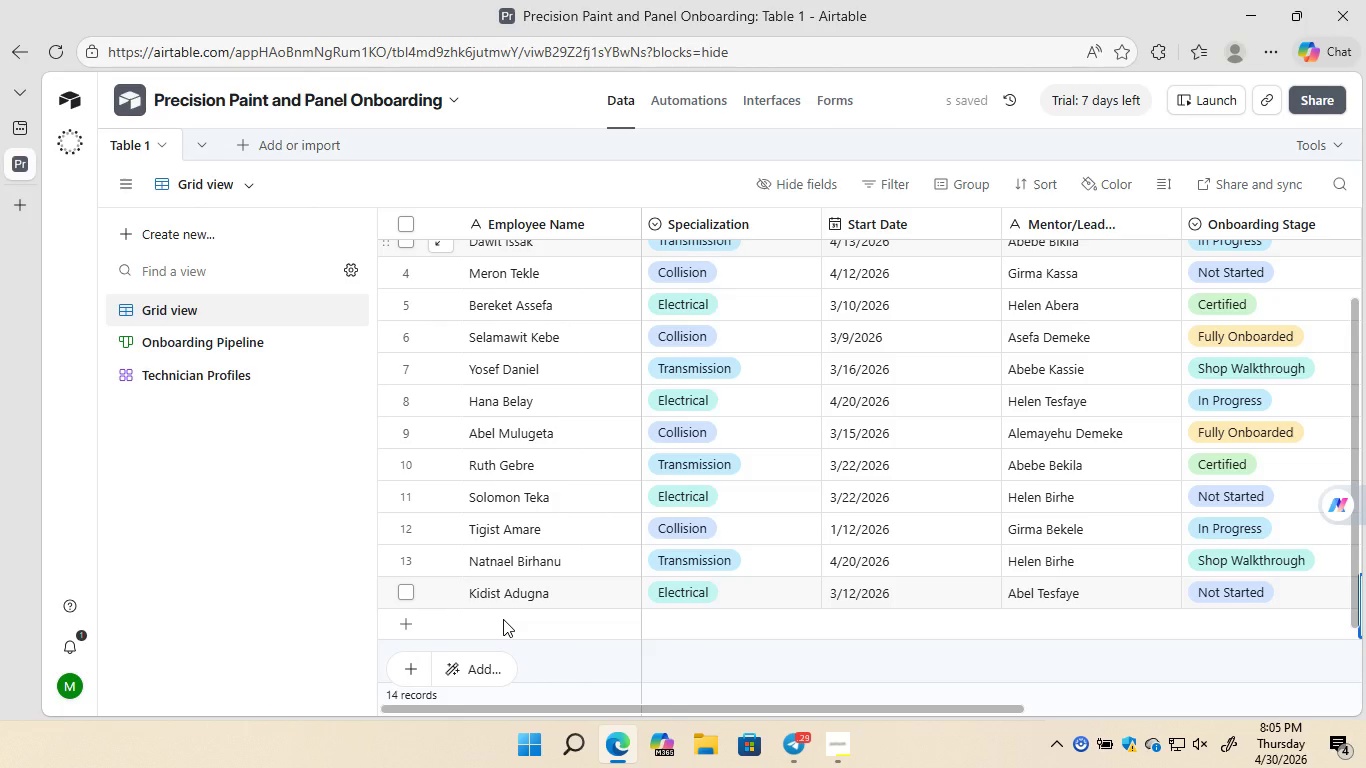 
wait(6.97)
 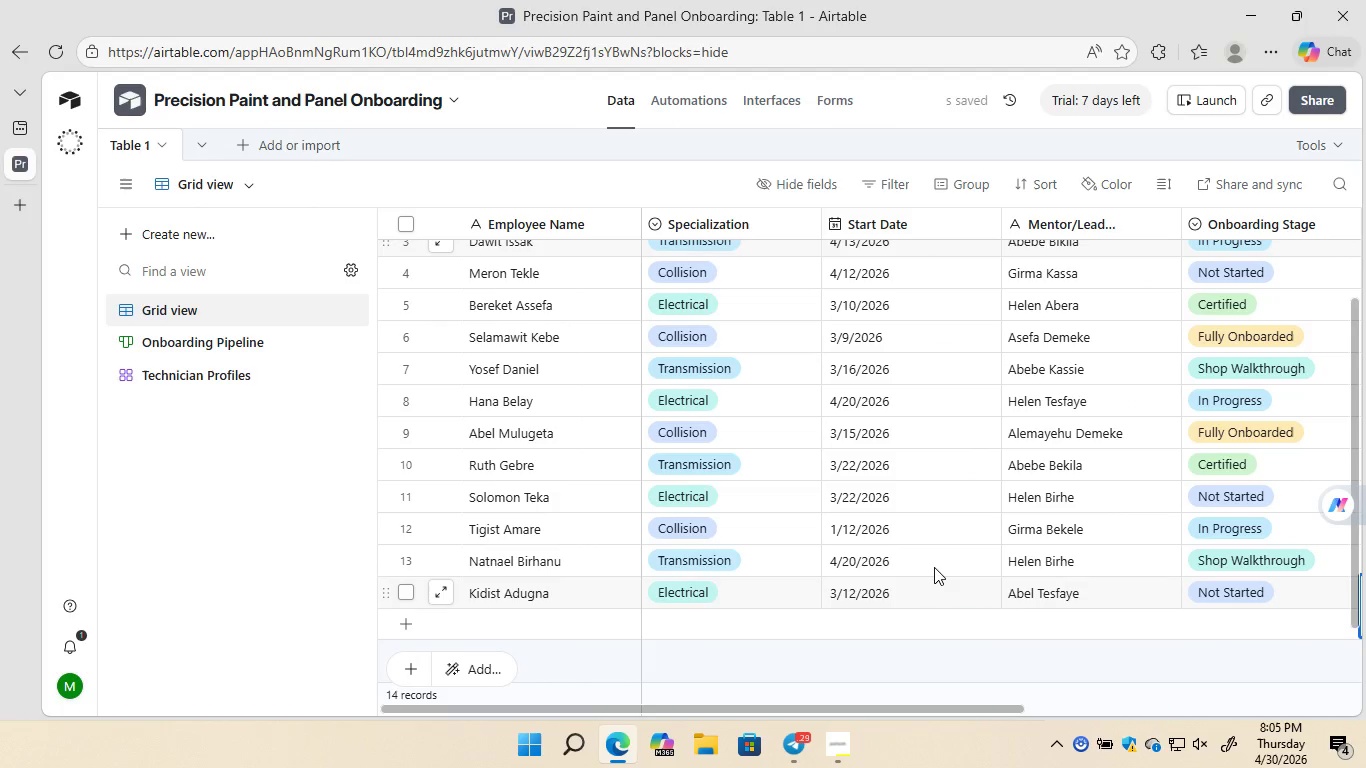 
double_click([503, 619])
 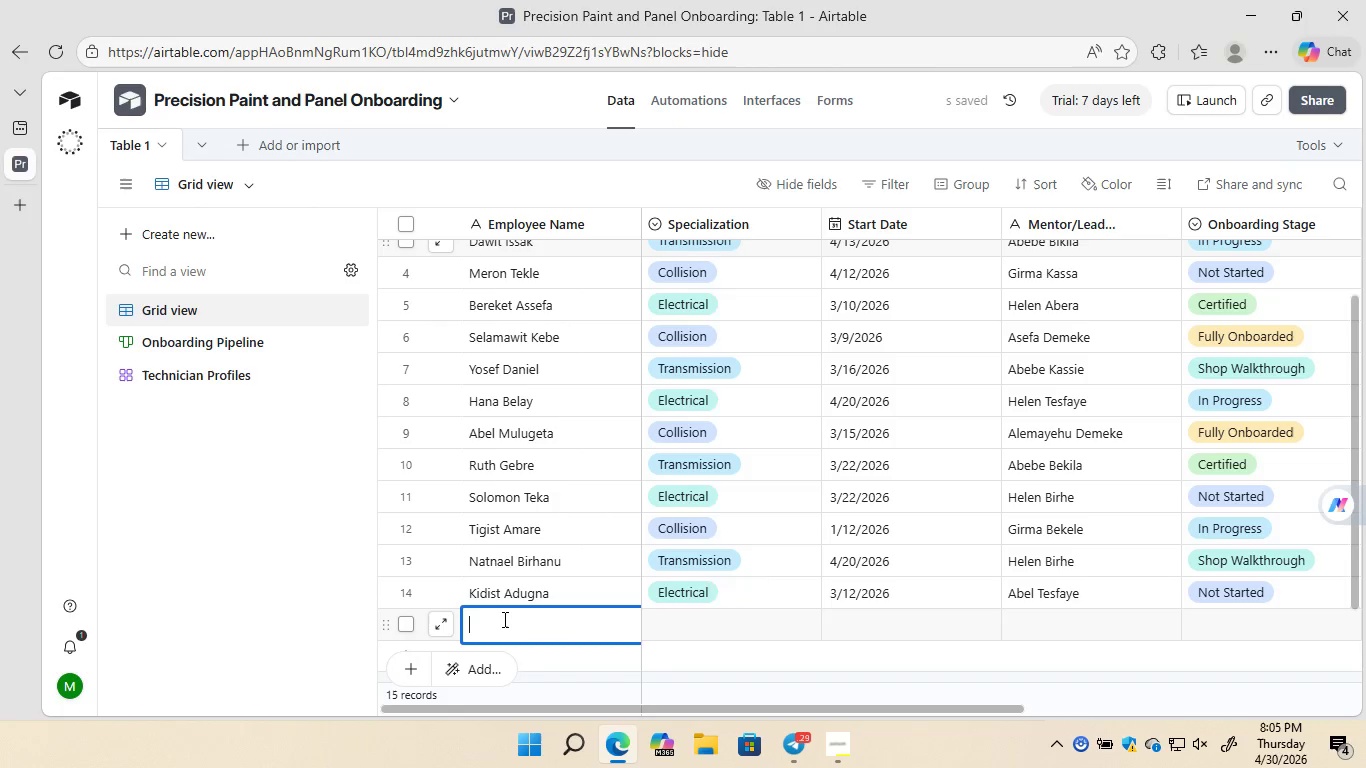 
type(Surafel Kassahun)
 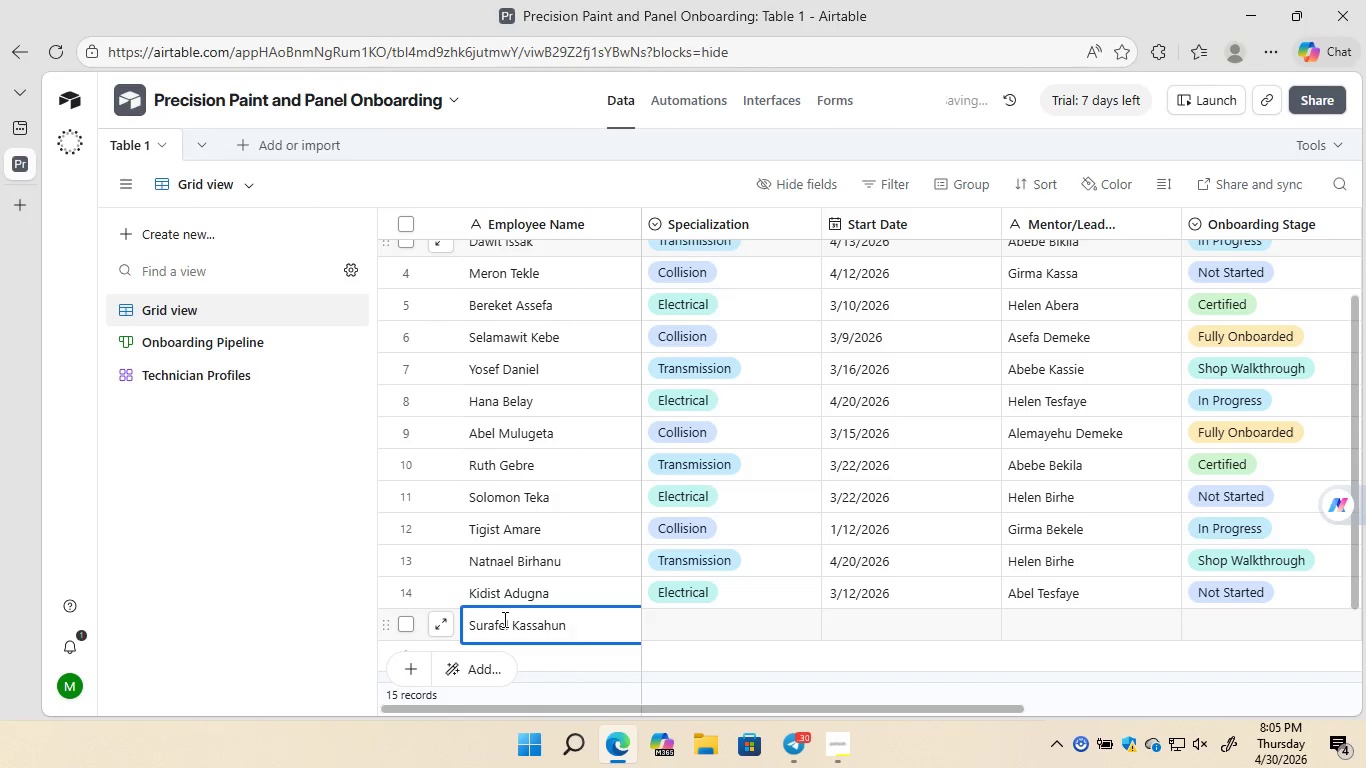 
double_click([729, 632])
 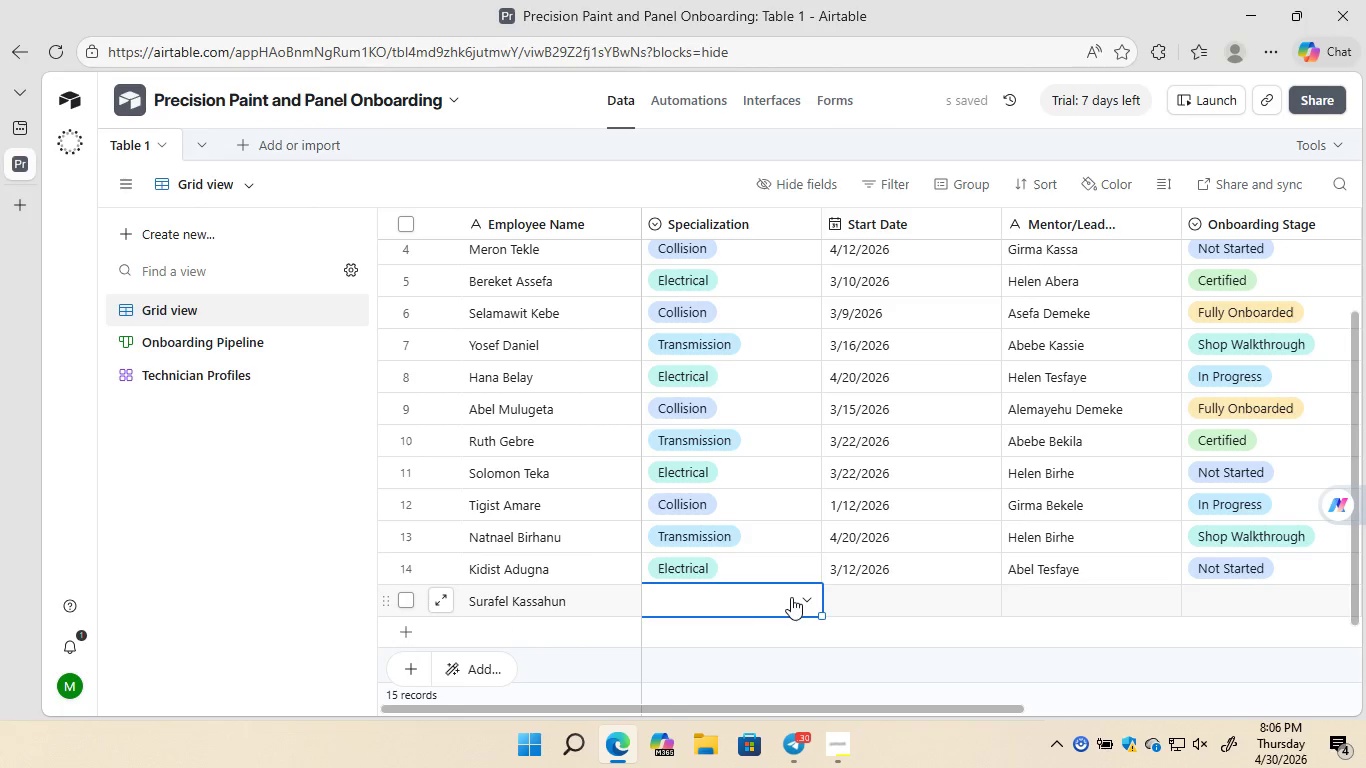 
left_click([791, 597])
 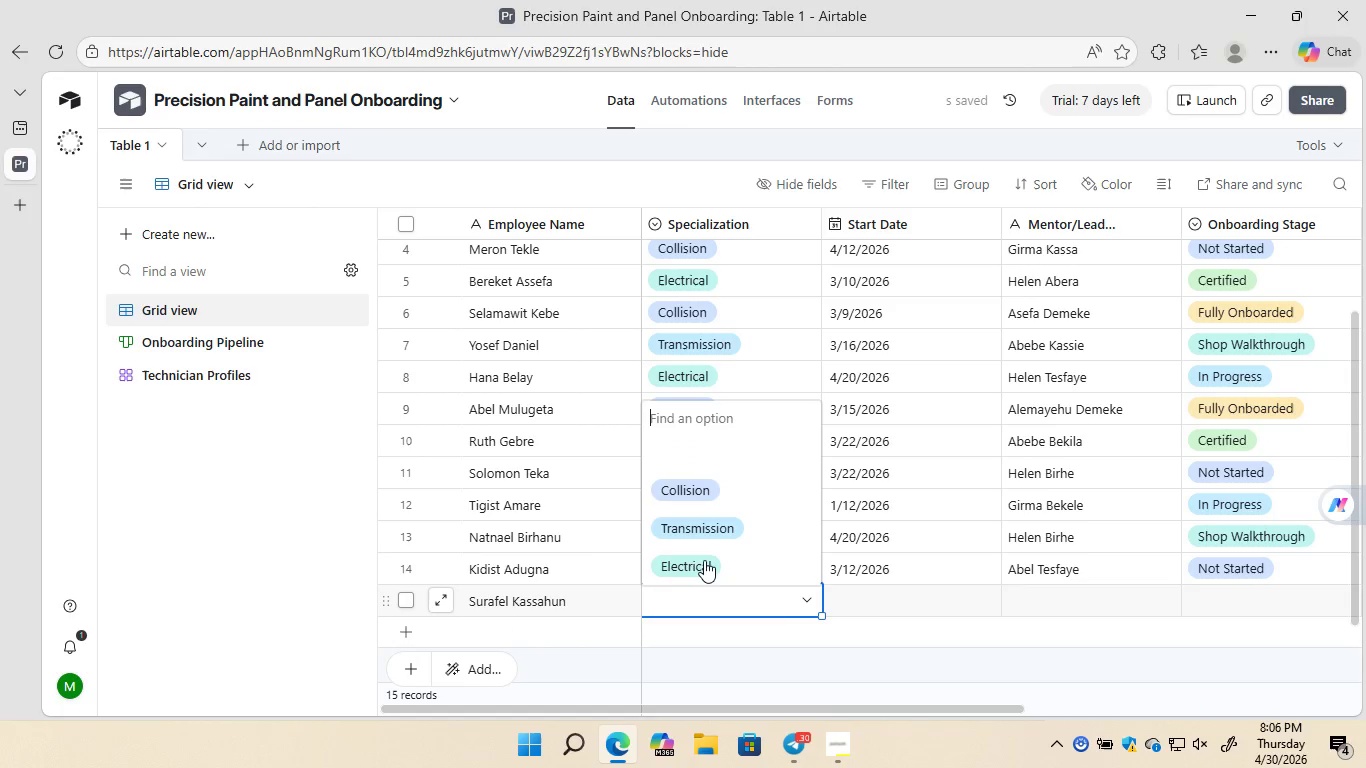 
left_click([695, 560])
 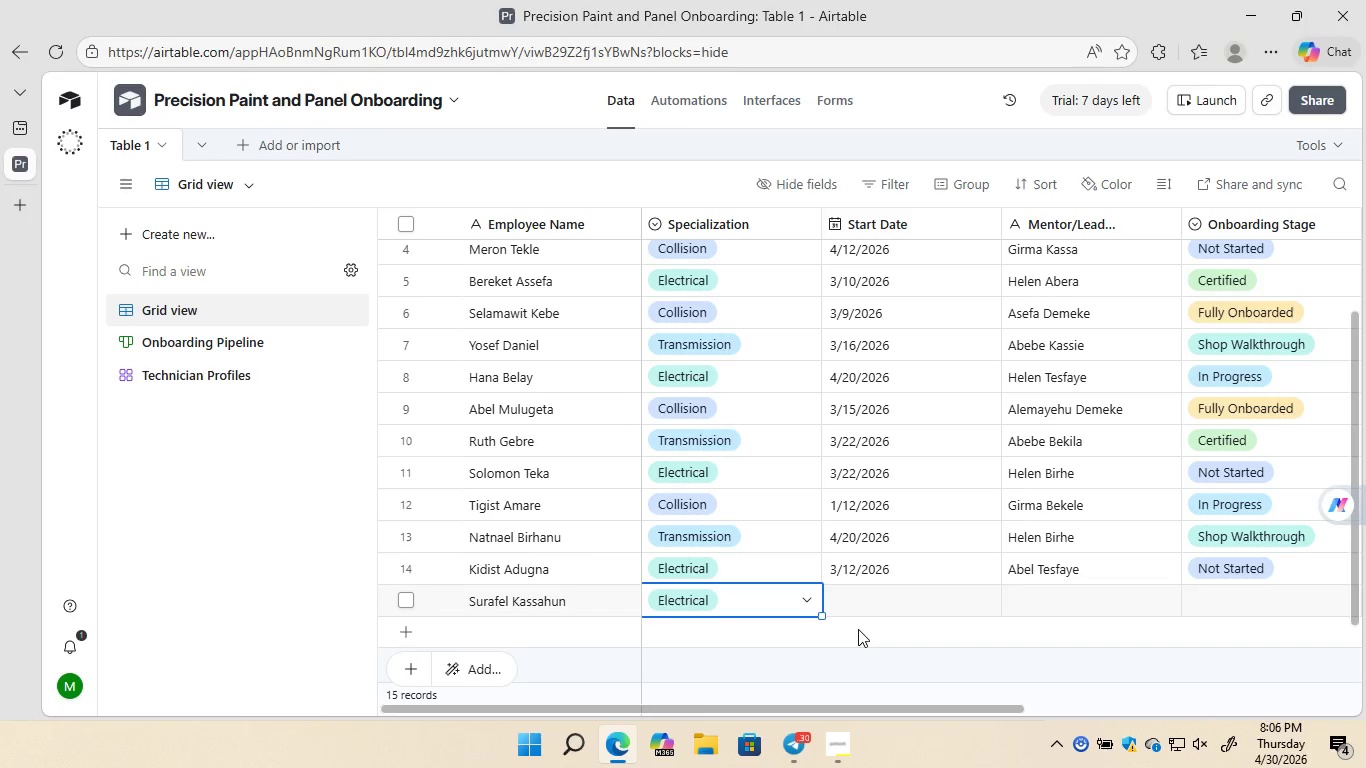 
wait(11.08)
 